 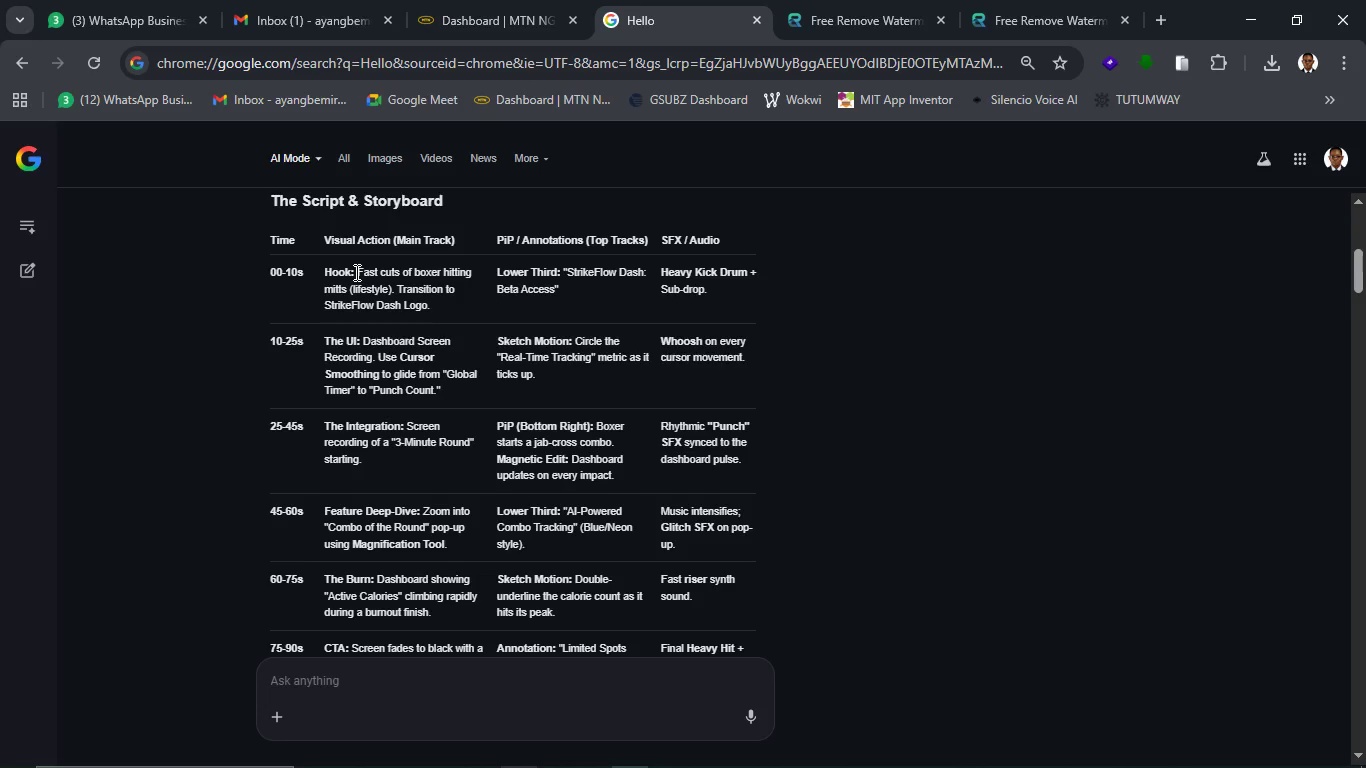 
left_click_drag(start_coordinate=[355, 272], to_coordinate=[345, 283])
 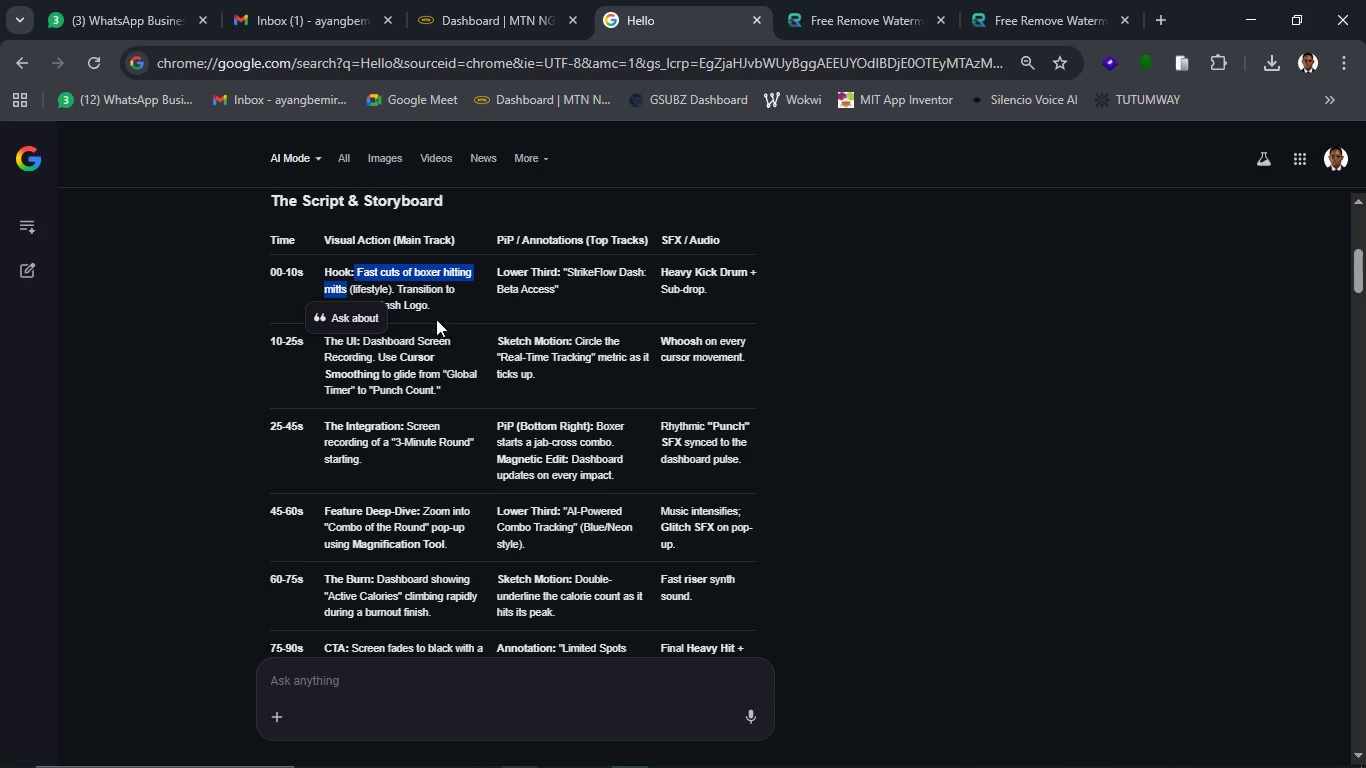 
key(Control+C)
 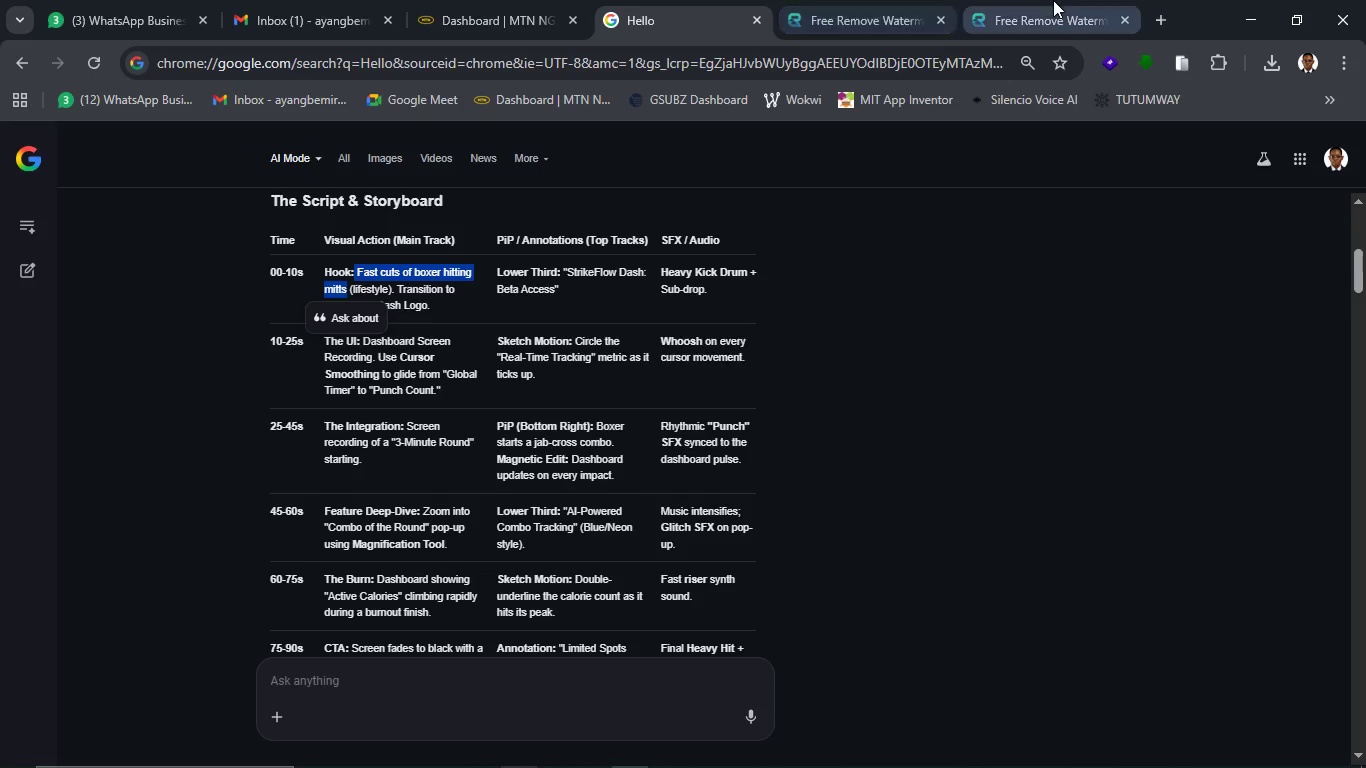 
left_click([1053, 0])
 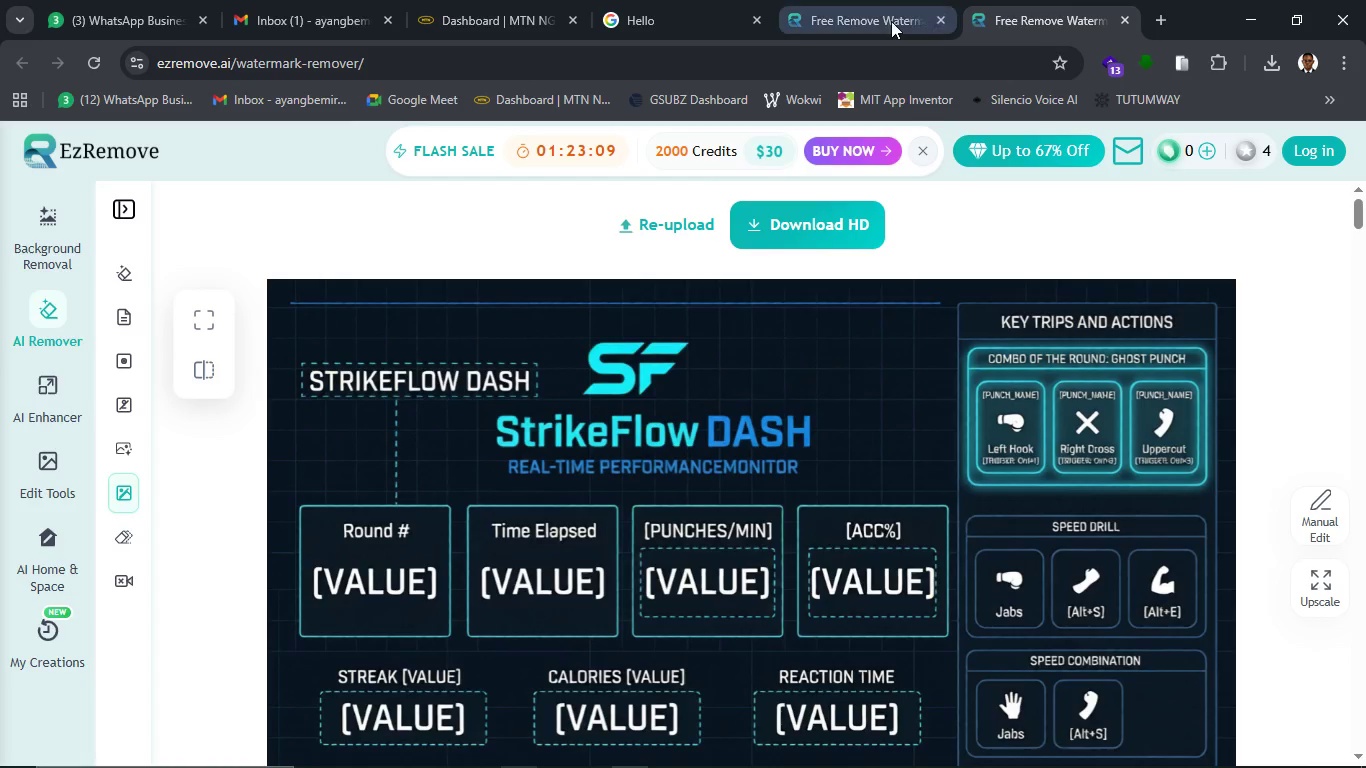 
left_click([891, 21])
 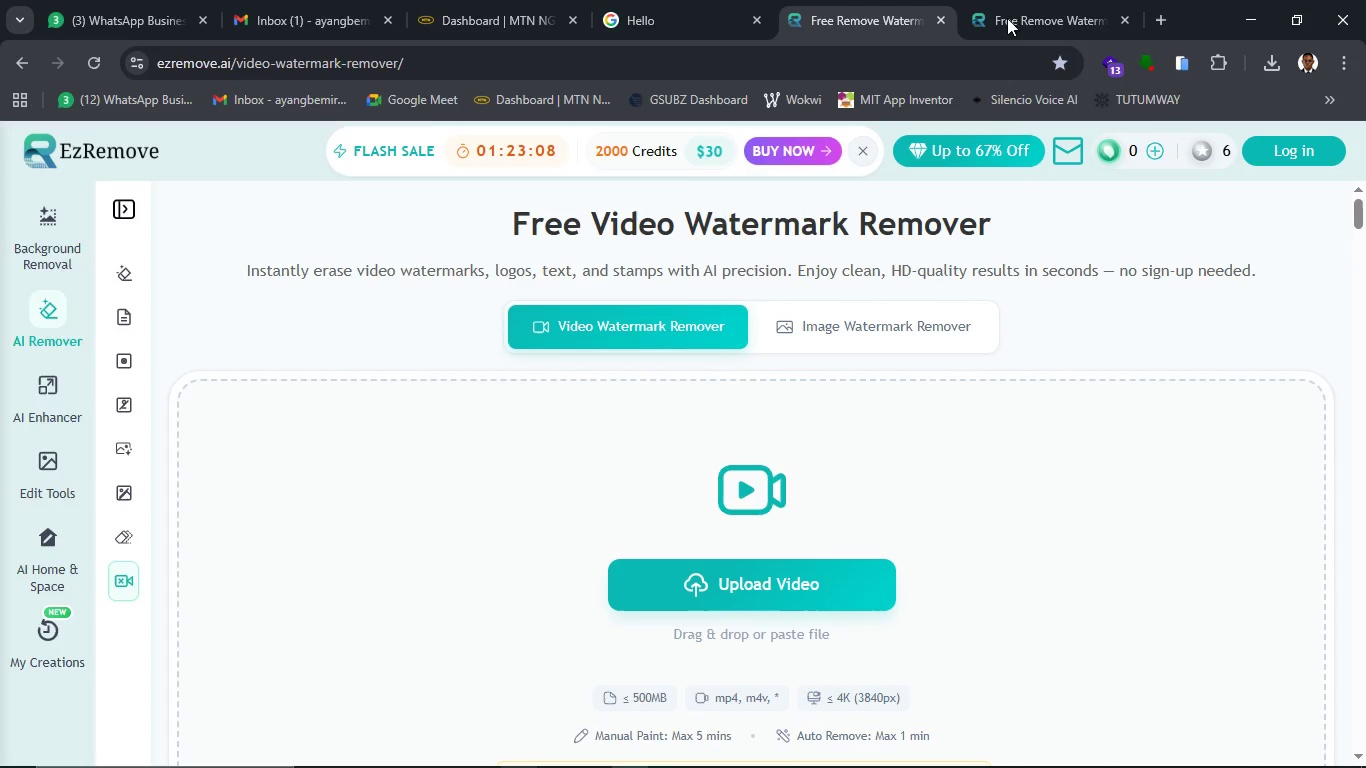 
left_click([971, 4])
 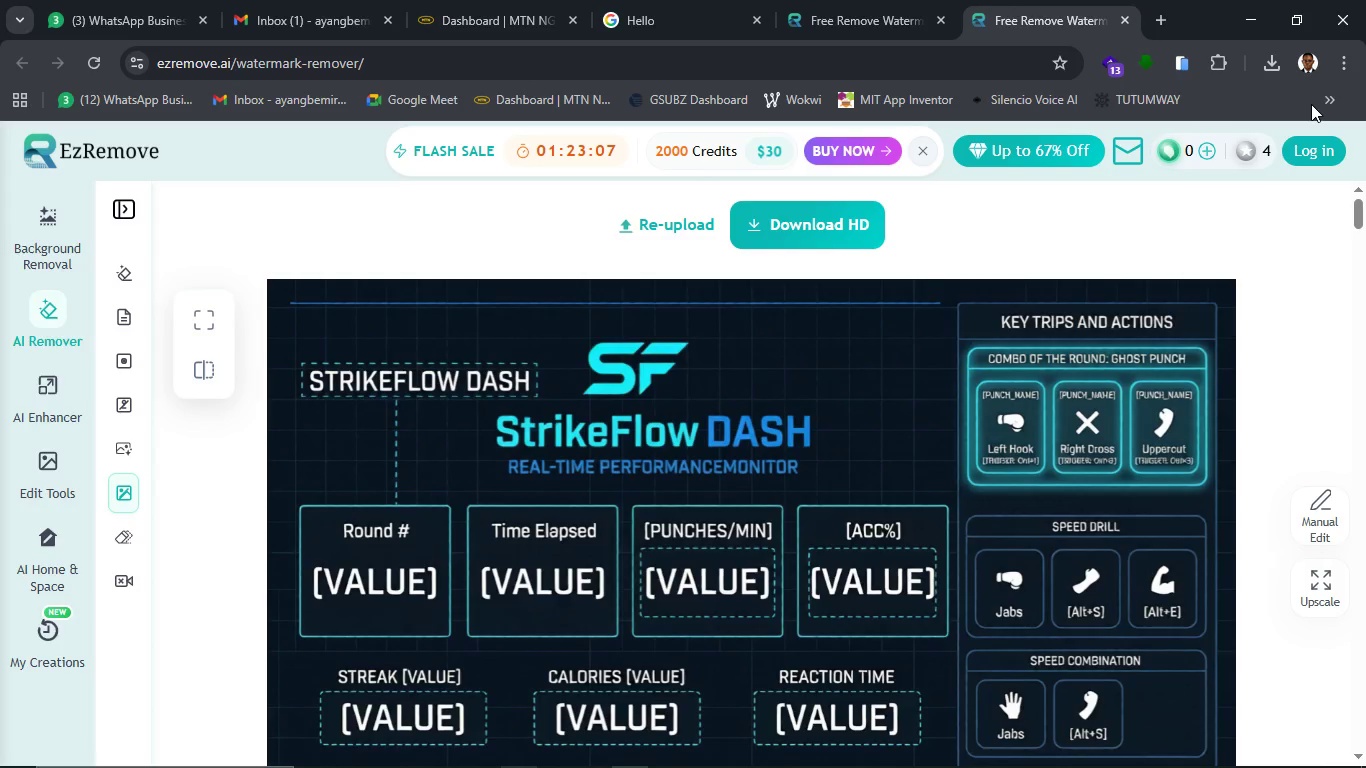 
left_click([1319, 104])
 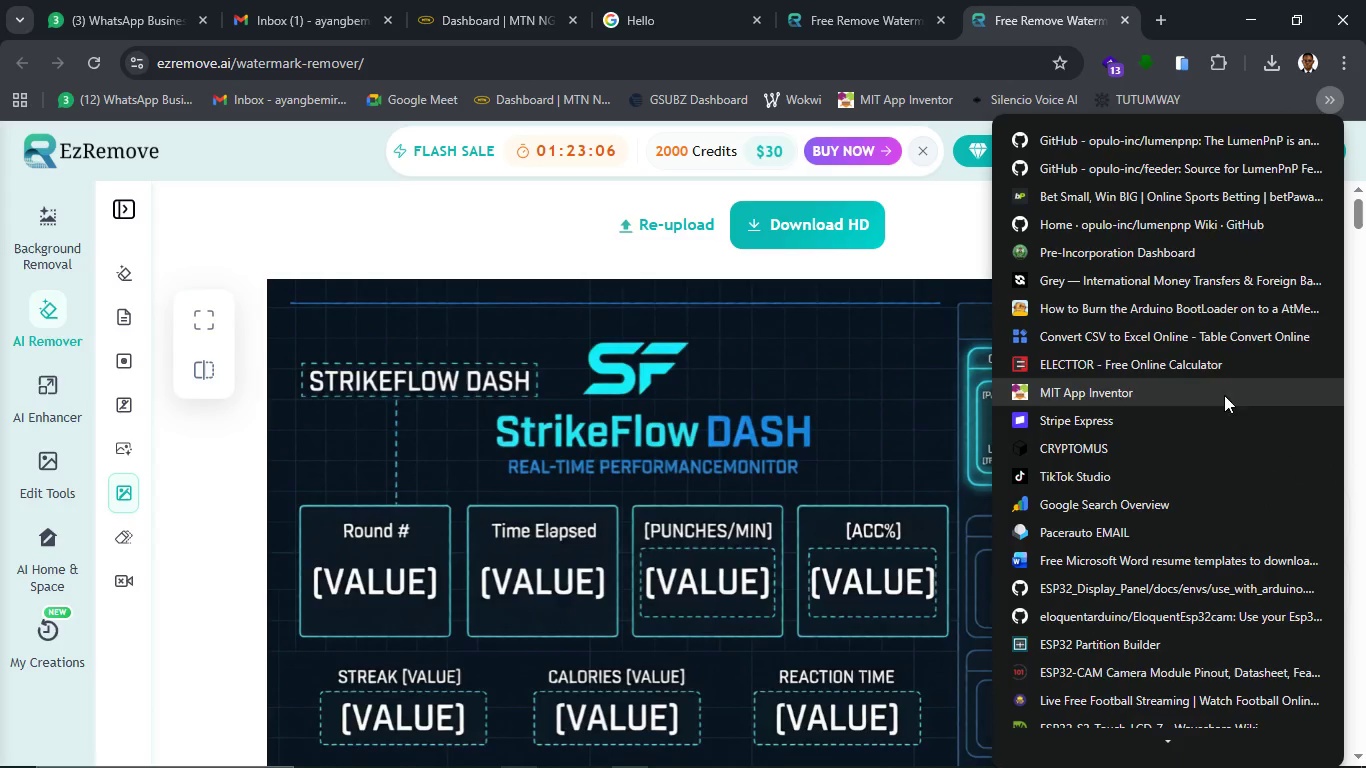 
scroll: coordinate [1145, 558], scroll_direction: down, amount: 14.0
 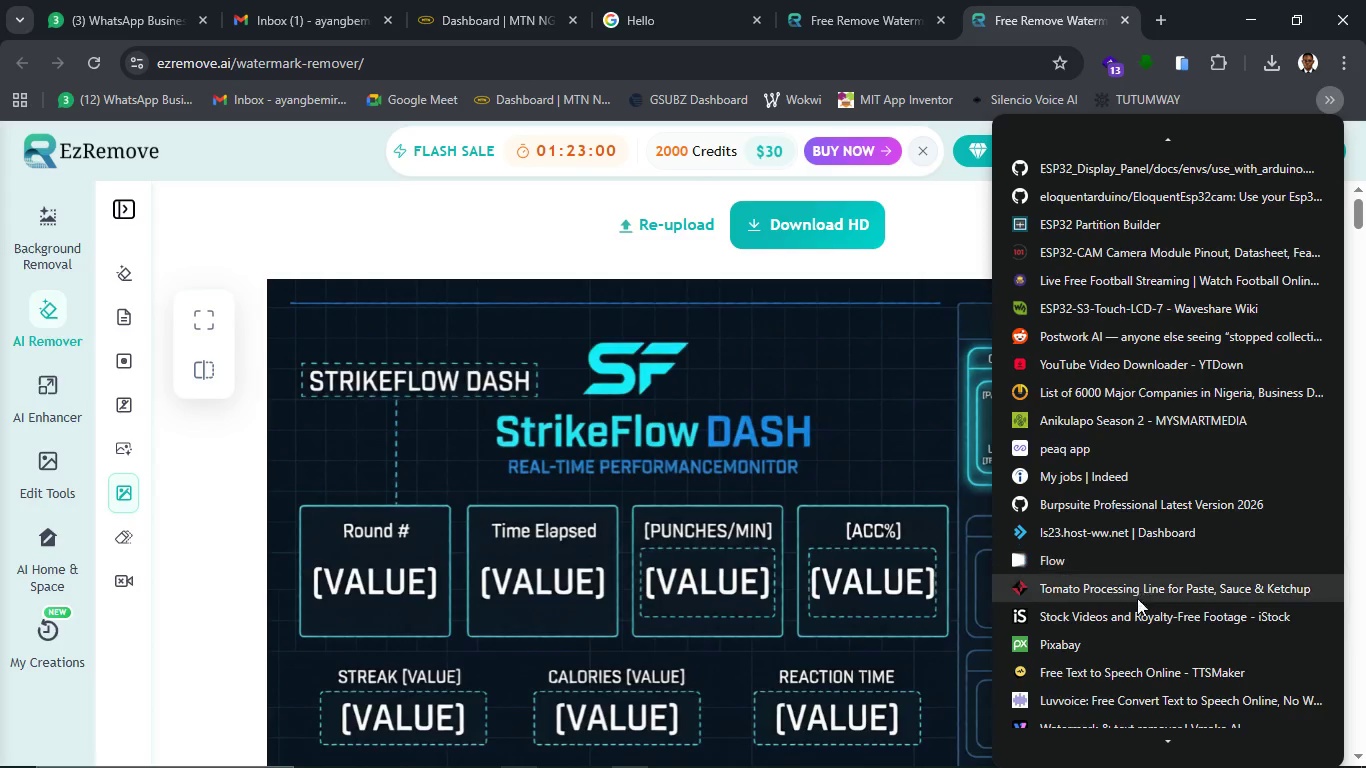 
left_click([1138, 616])
 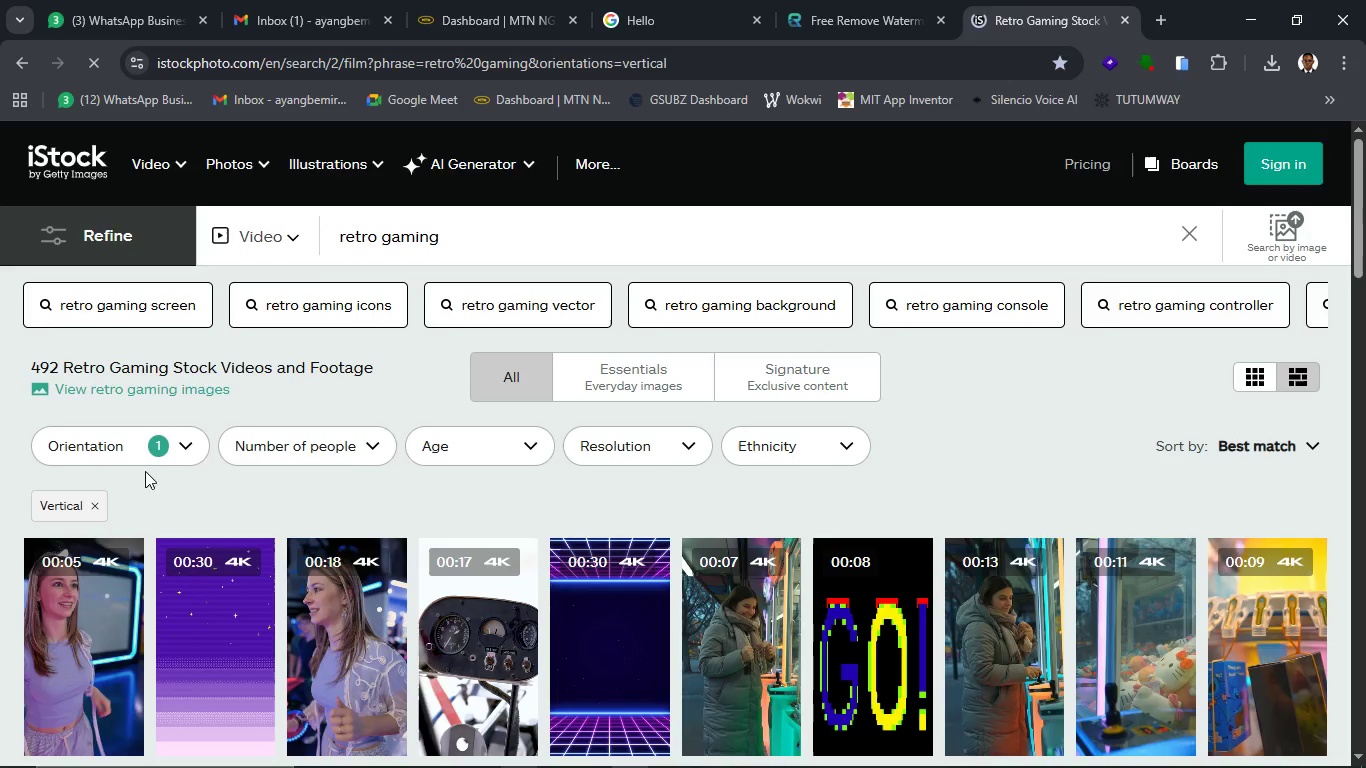 
wait(6.22)
 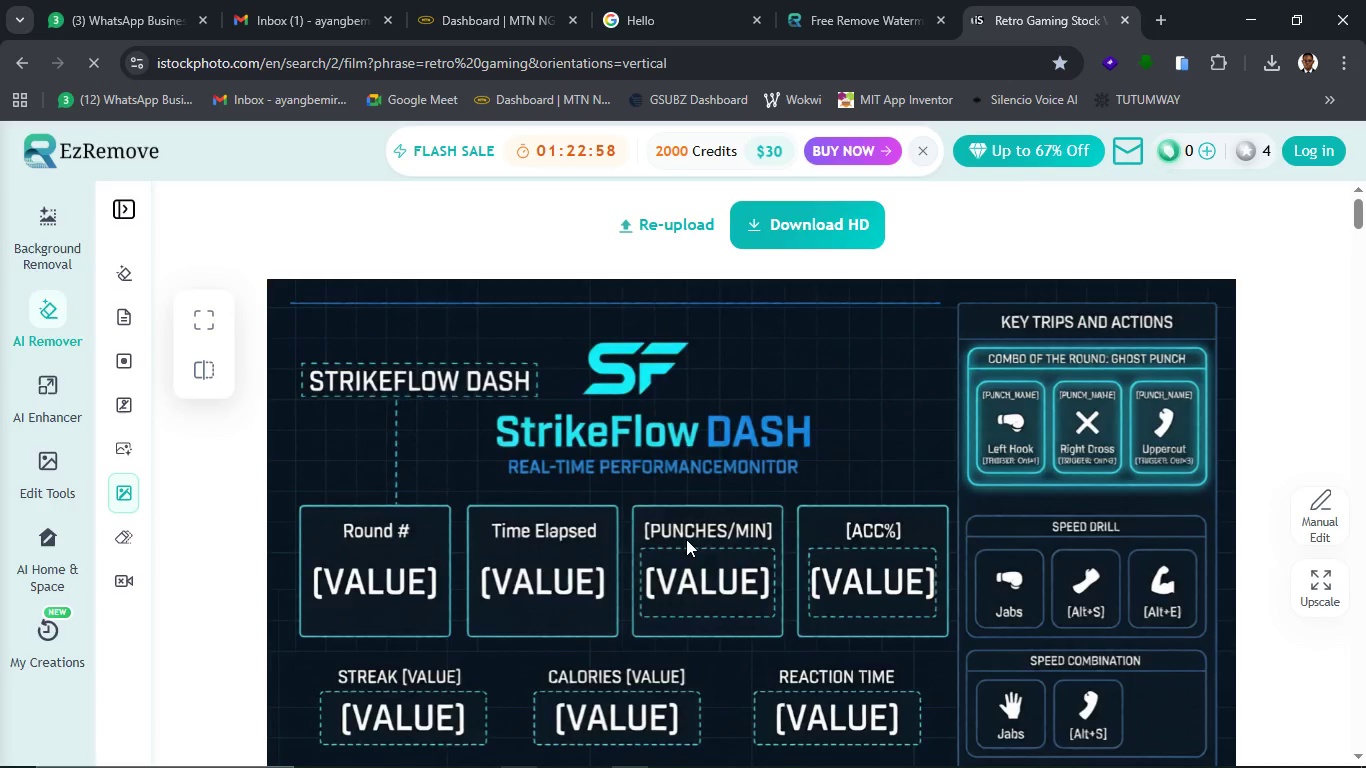 
left_click([97, 508])
 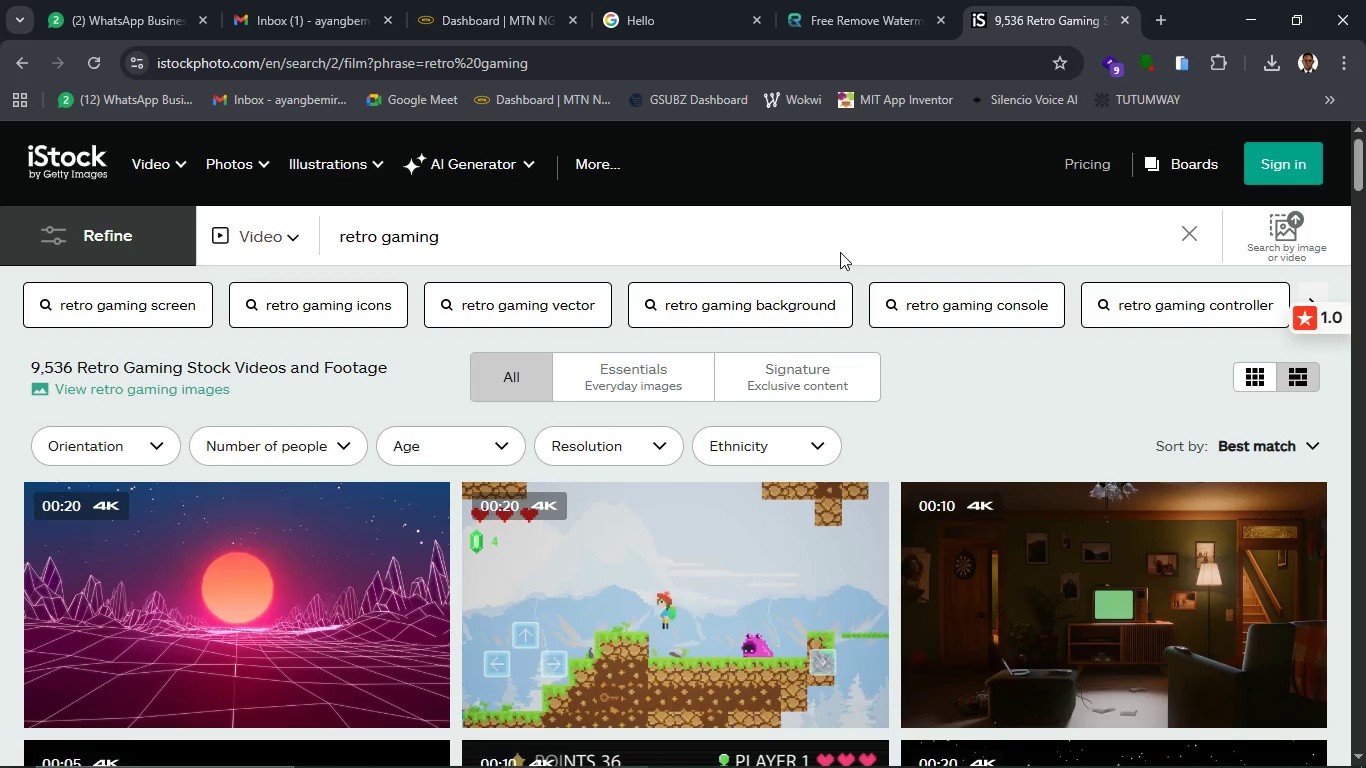 
wait(33.59)
 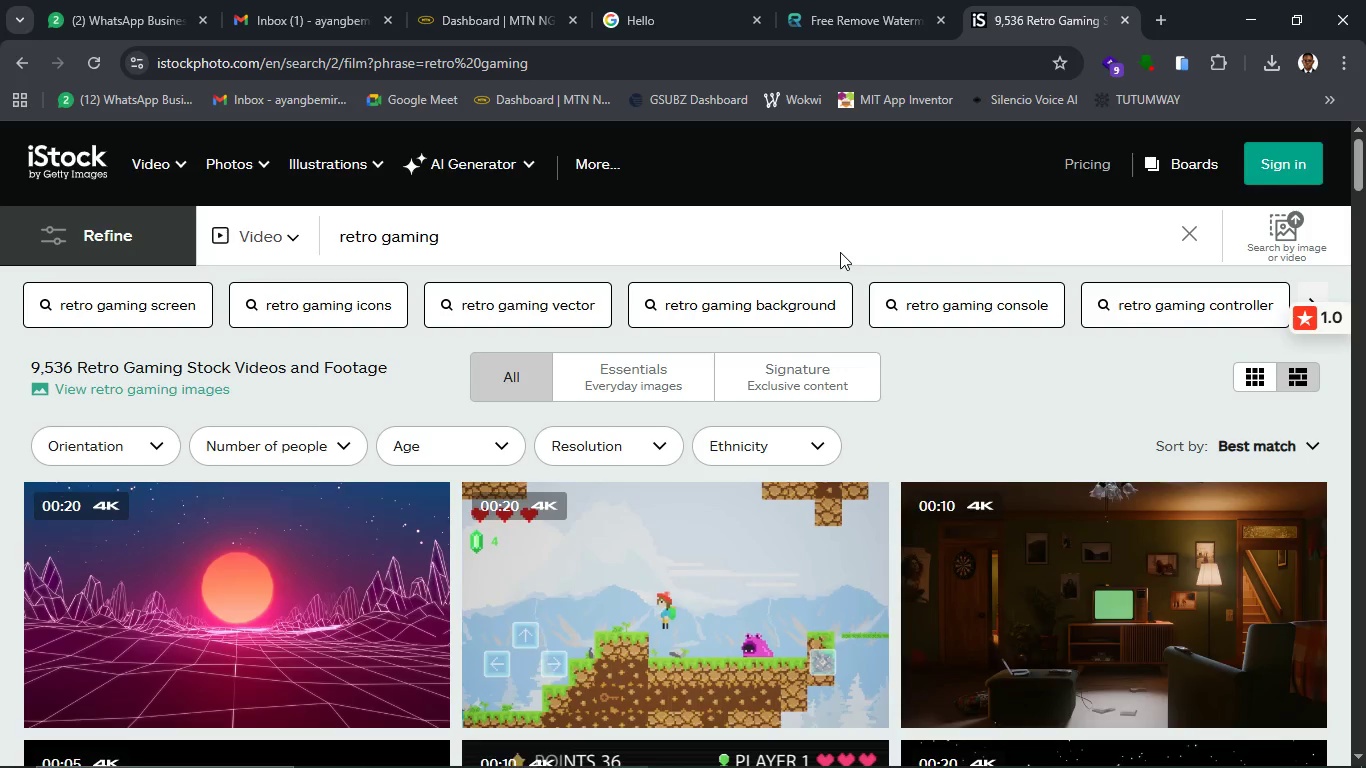 
left_click([1192, 238])
 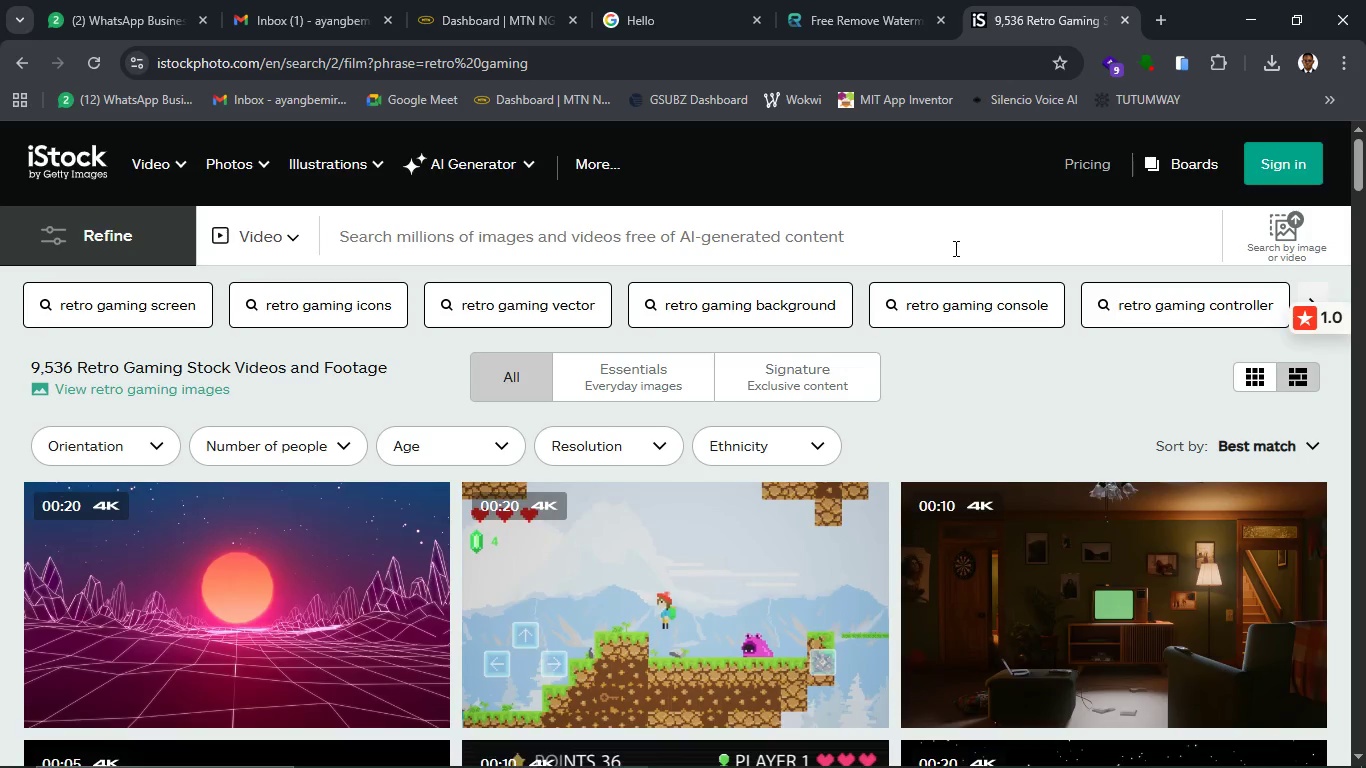 
left_click([954, 242])
 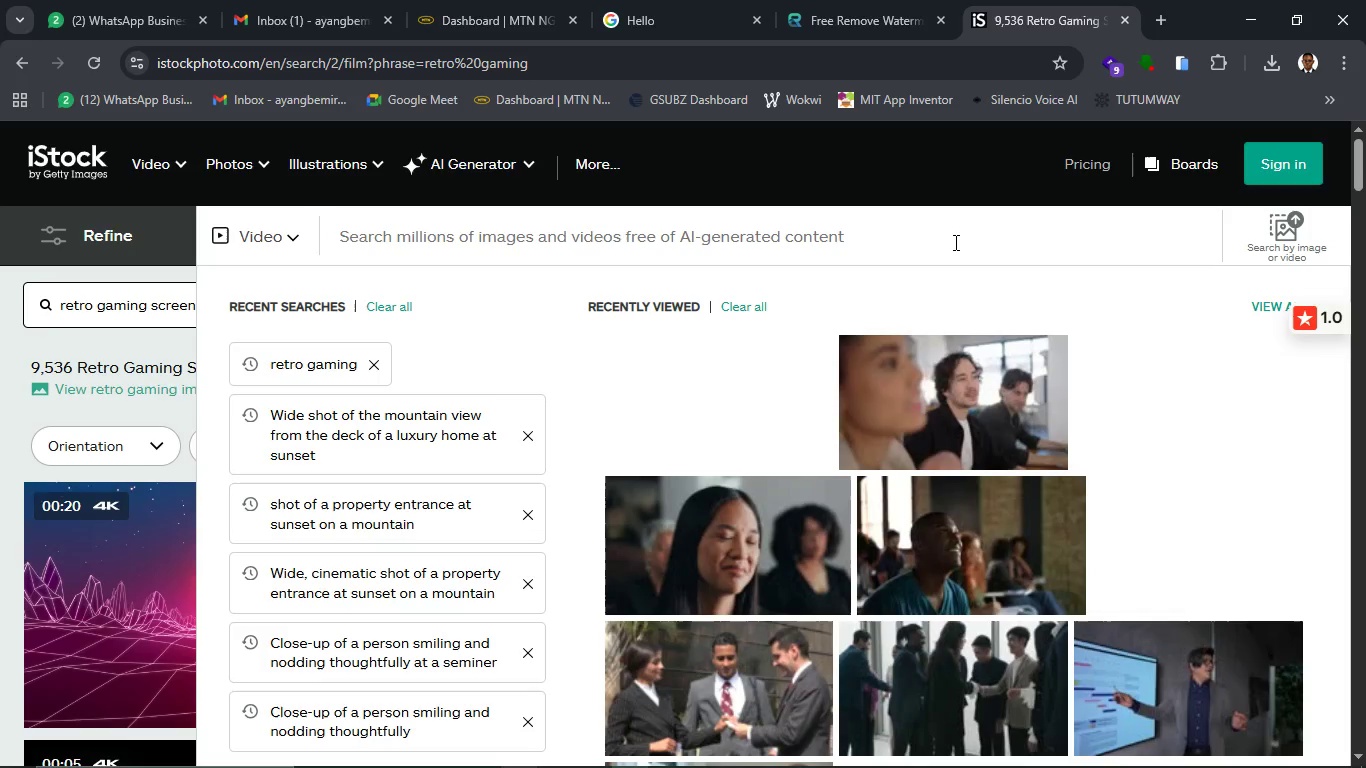 
key(Control+V)
 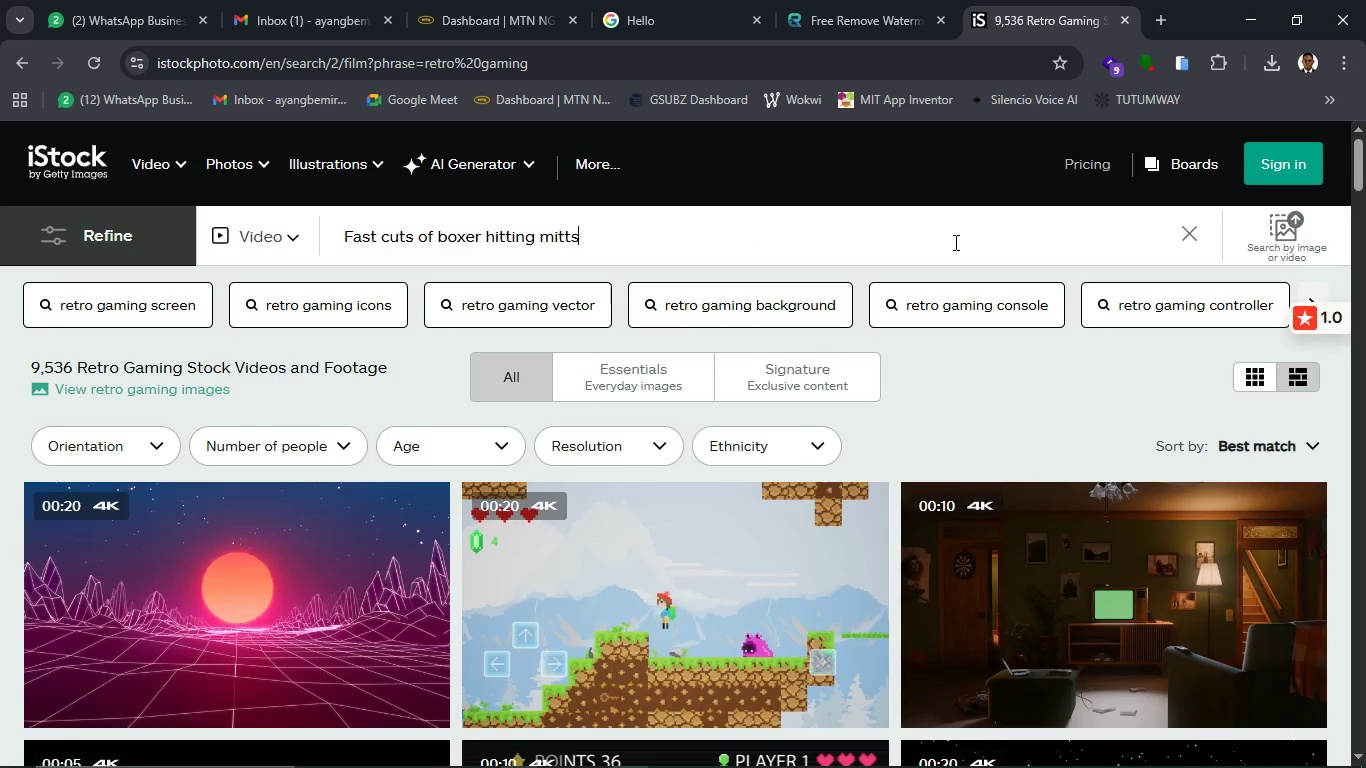 
key(Enter)
 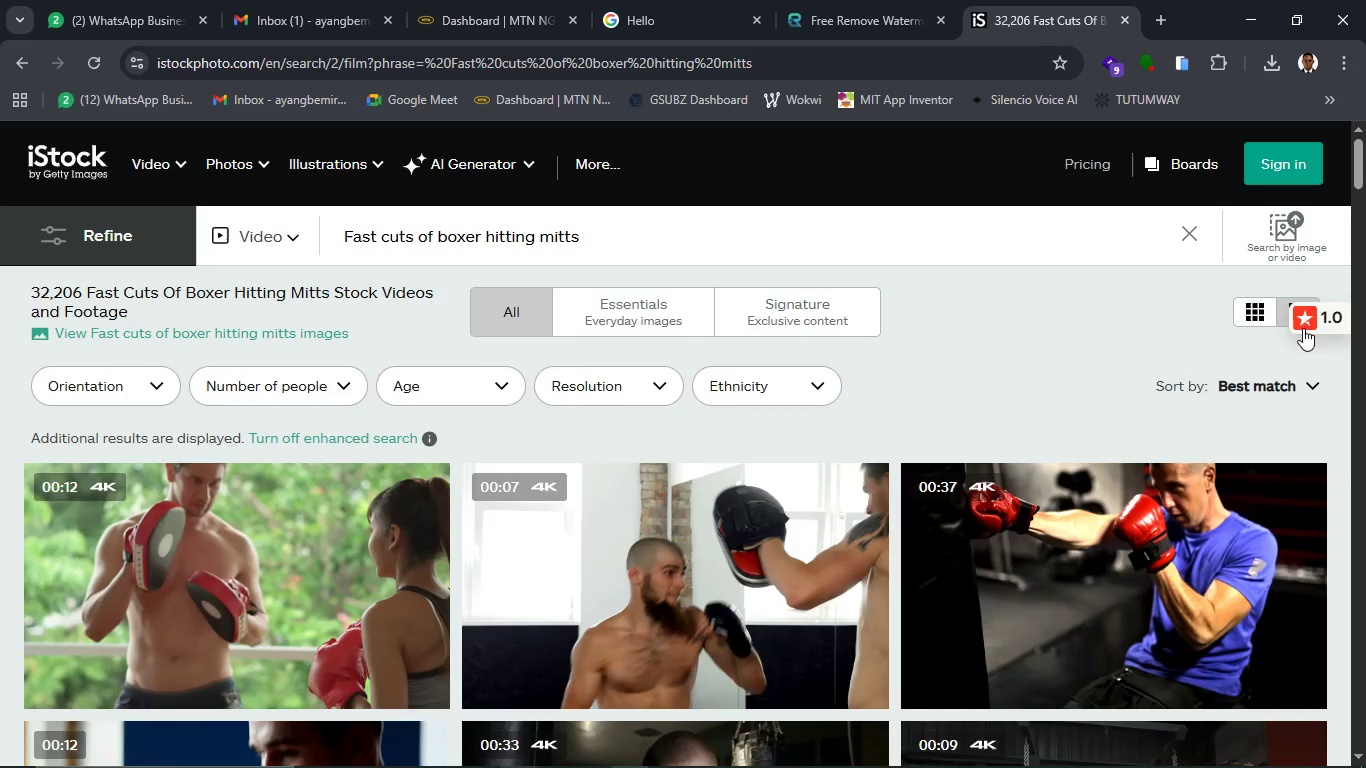 
wait(11.84)
 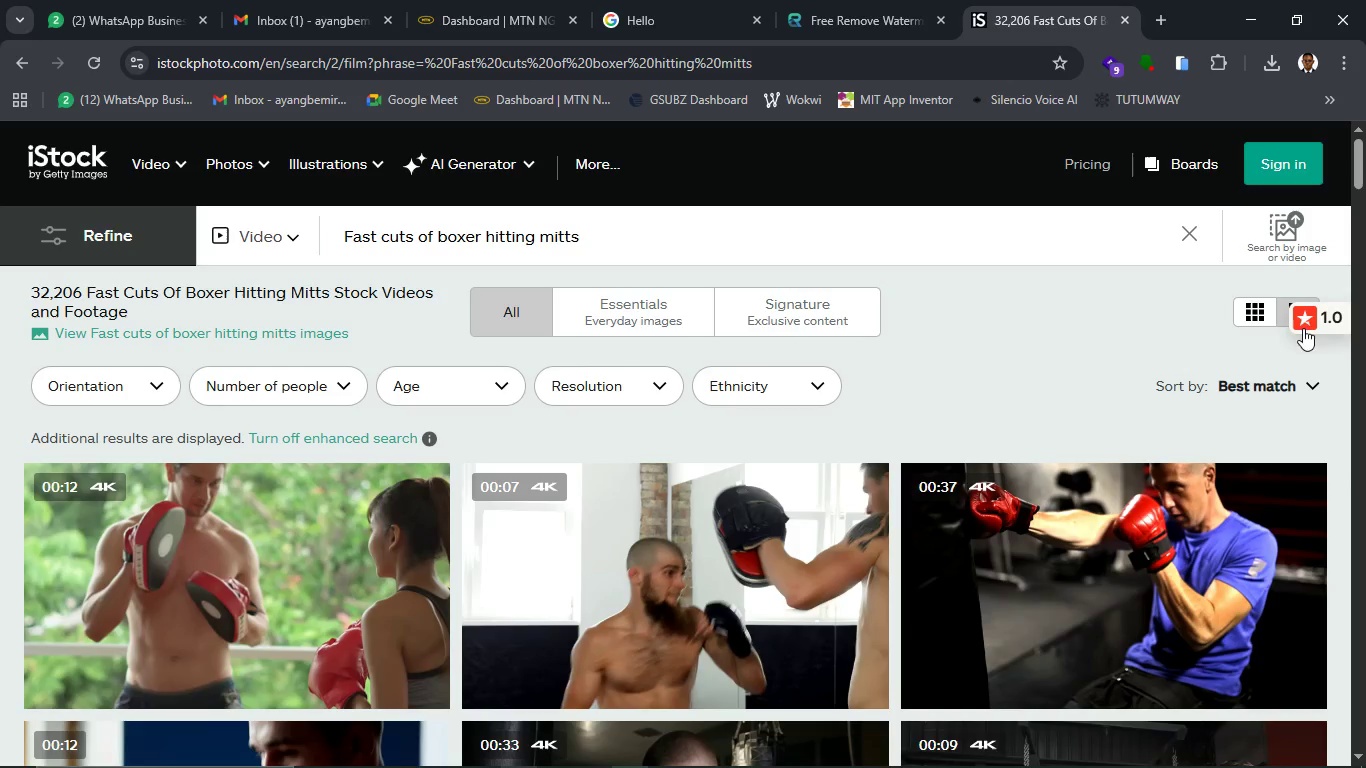 
scroll: coordinate [883, 705], scroll_direction: down, amount: 3.0
 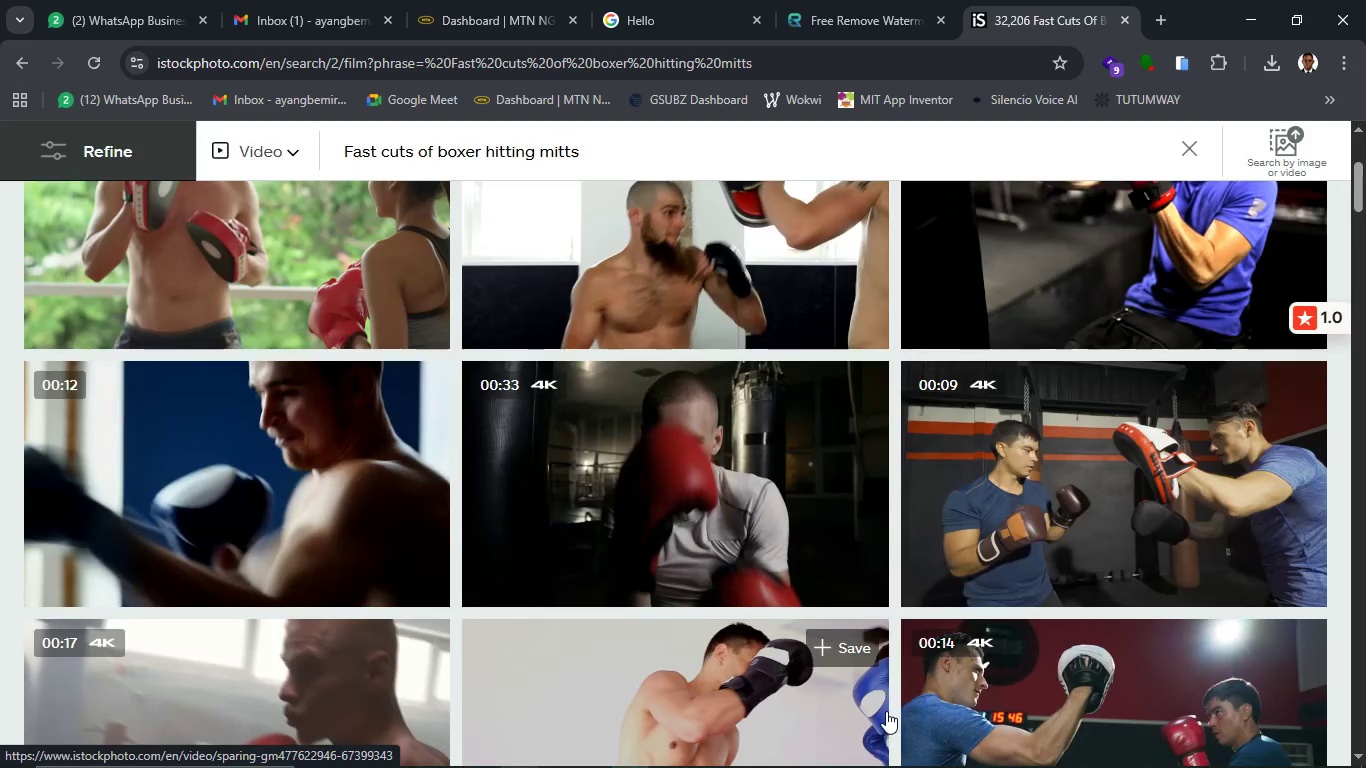 
scroll: coordinate [886, 713], scroll_direction: up, amount: 4.0
 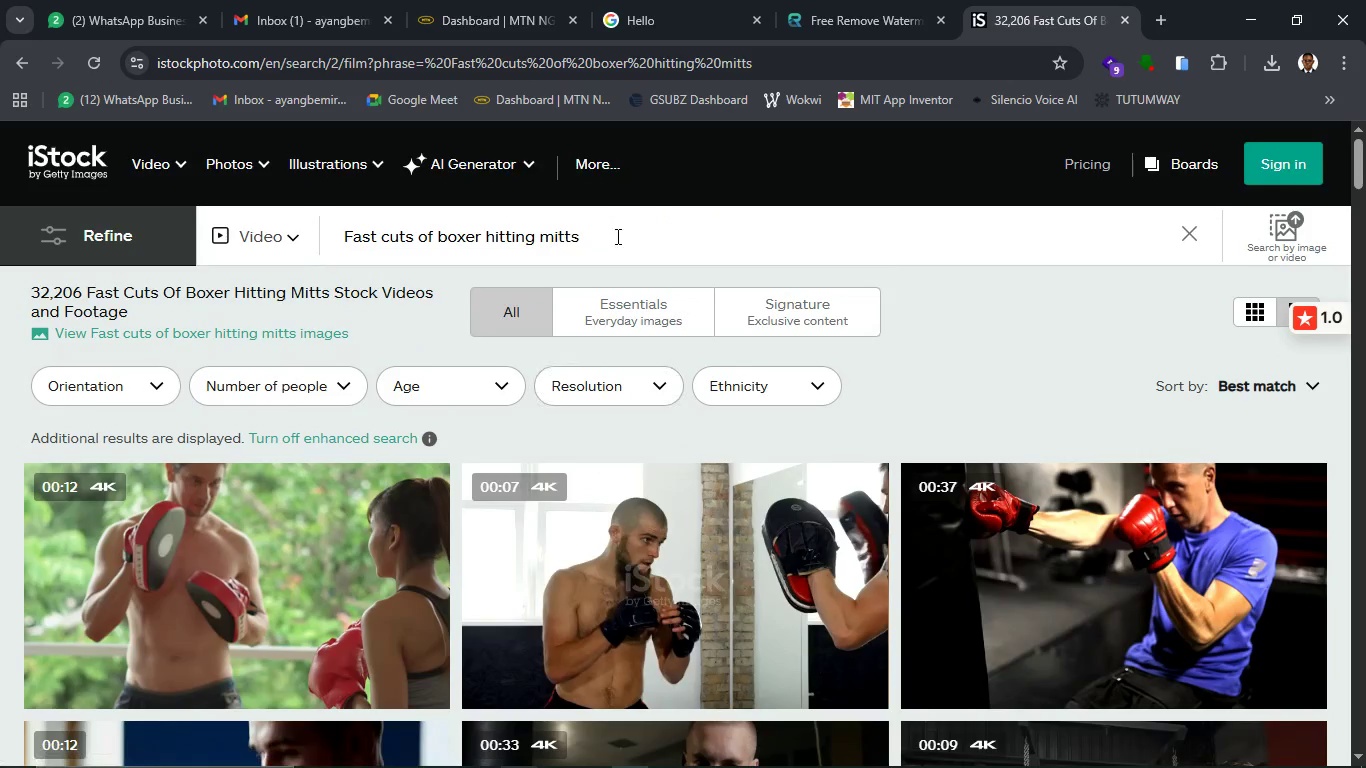 
left_click([616, 236])
 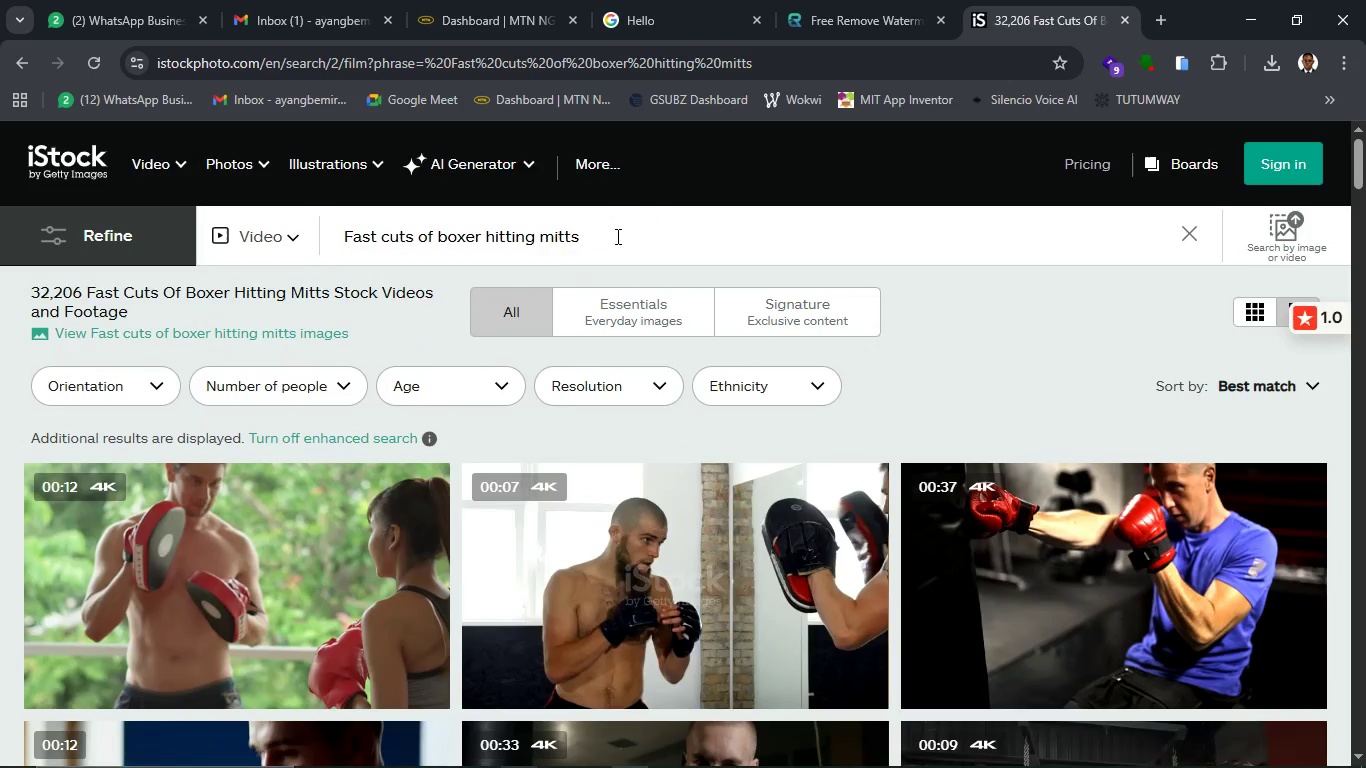 
key(Backspace)
key(Backspace)
key(Backspace)
key(Backspace)
key(Backspace)
type(puncj)
key(Backspace)
type(hing bag)
 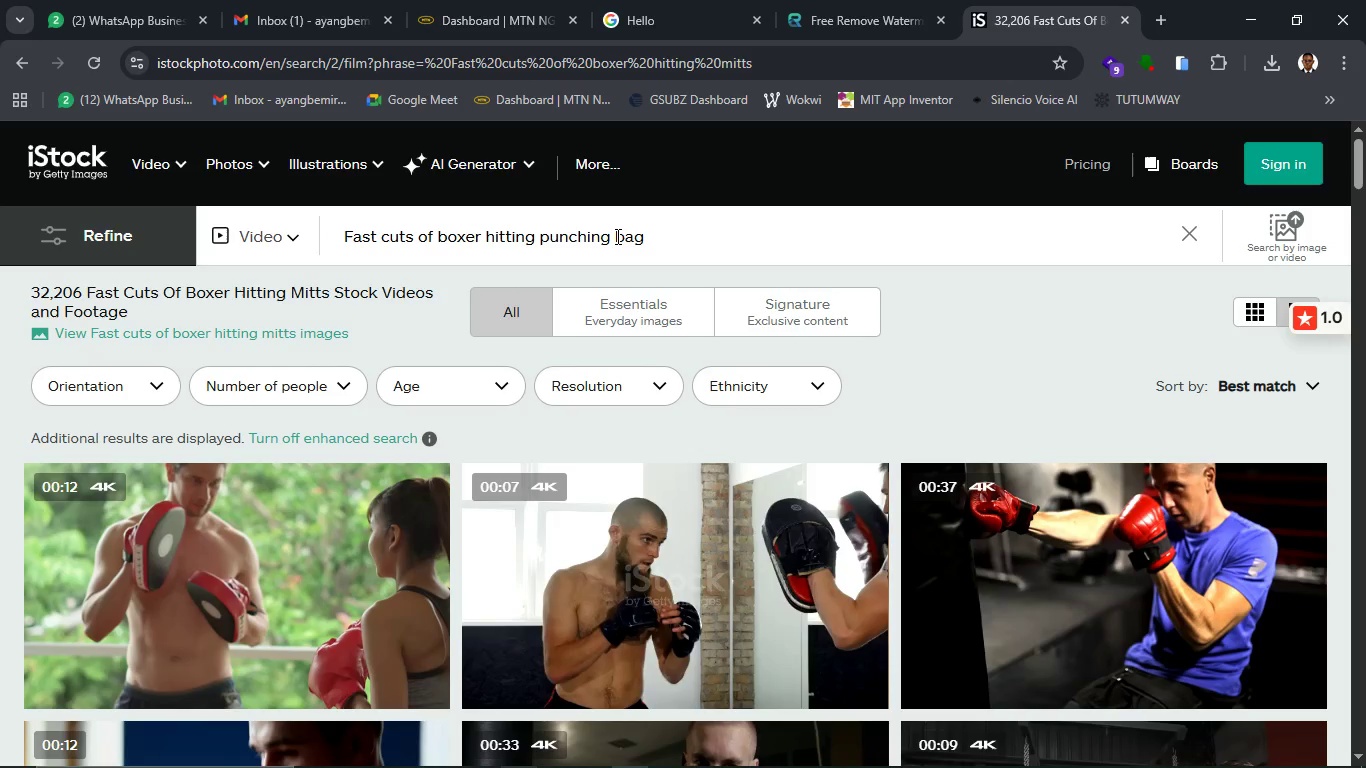 
key(Enter)
 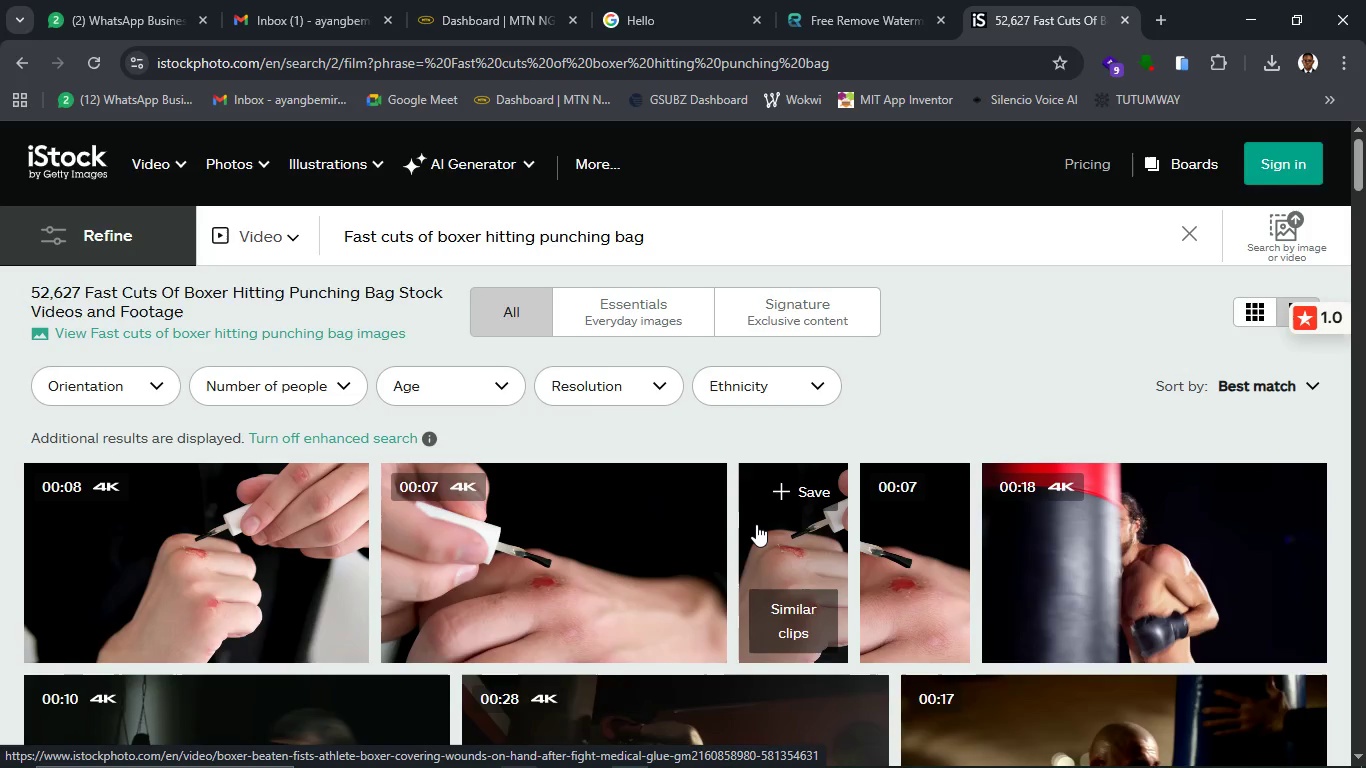 
wait(7.91)
 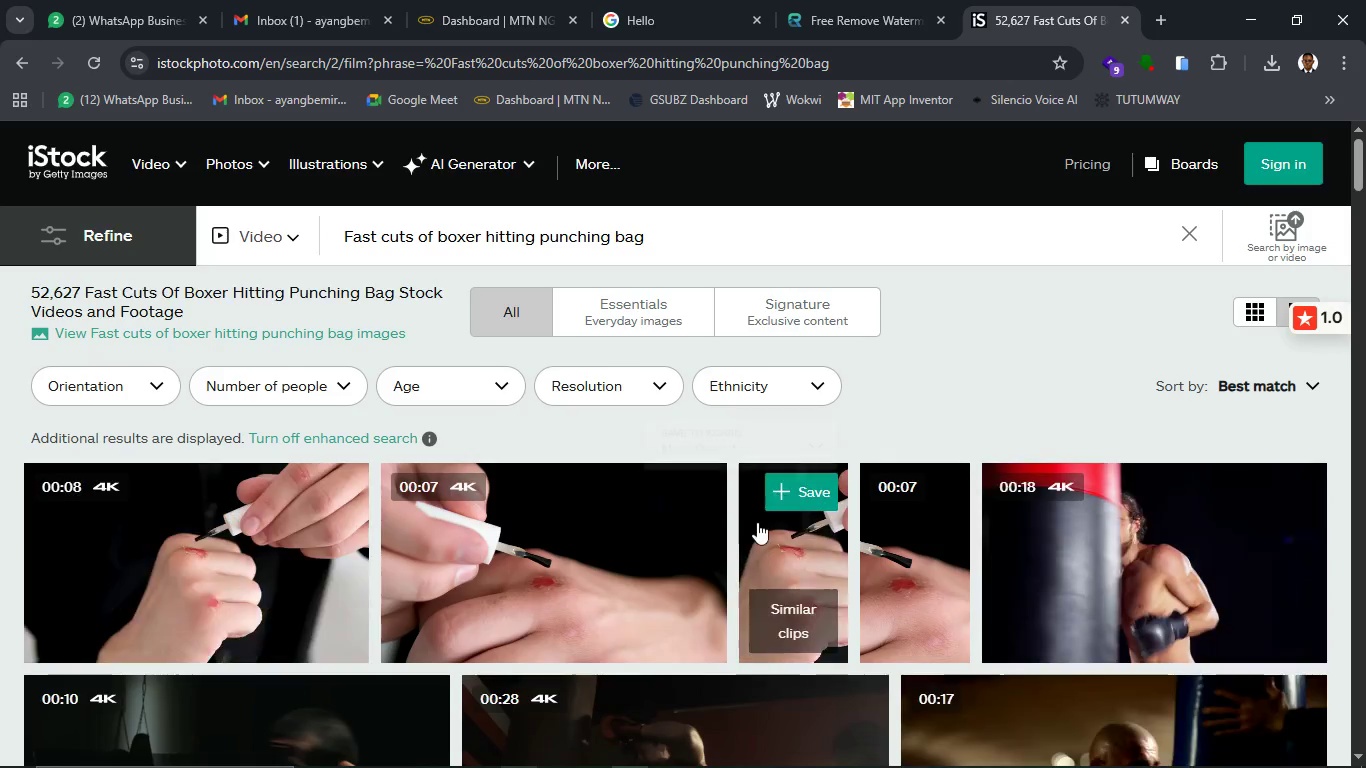 
scroll: coordinate [760, 529], scroll_direction: down, amount: 3.0
 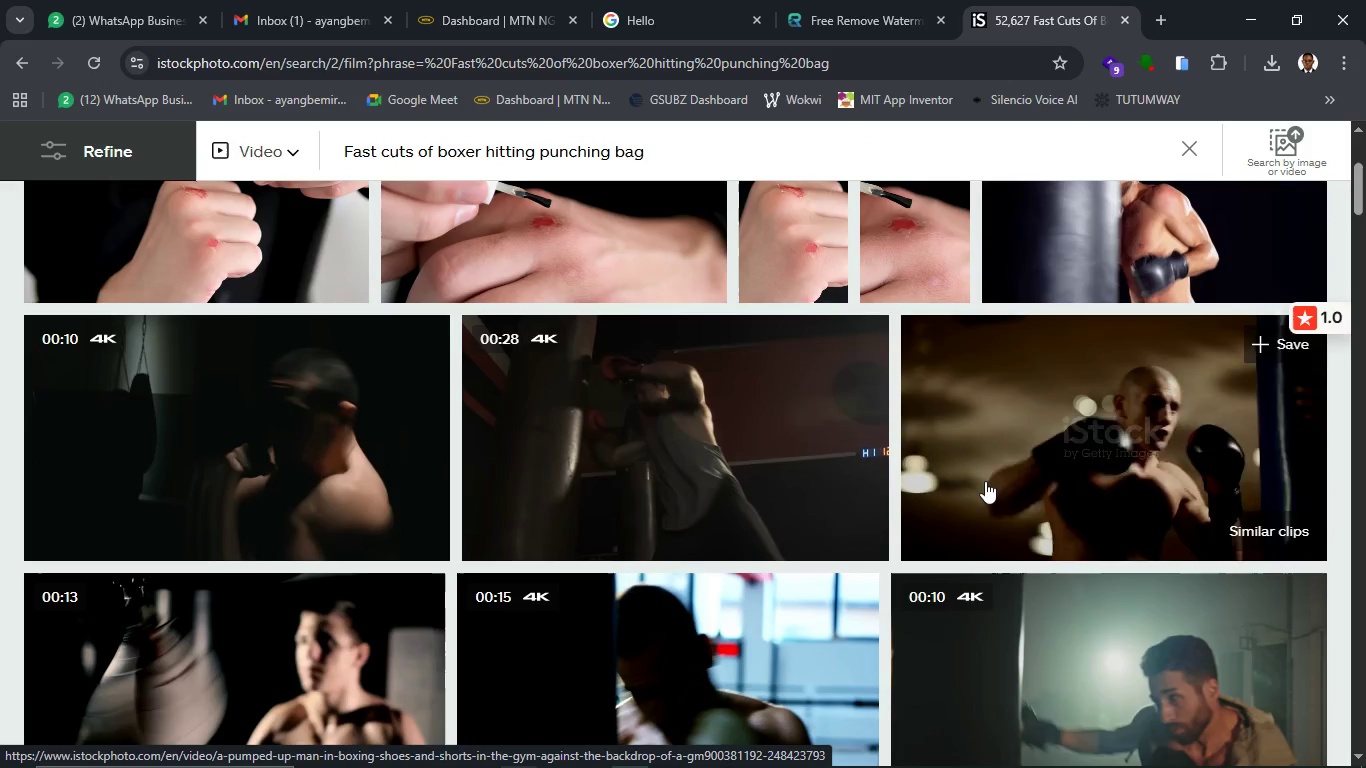 
wait(10.57)
 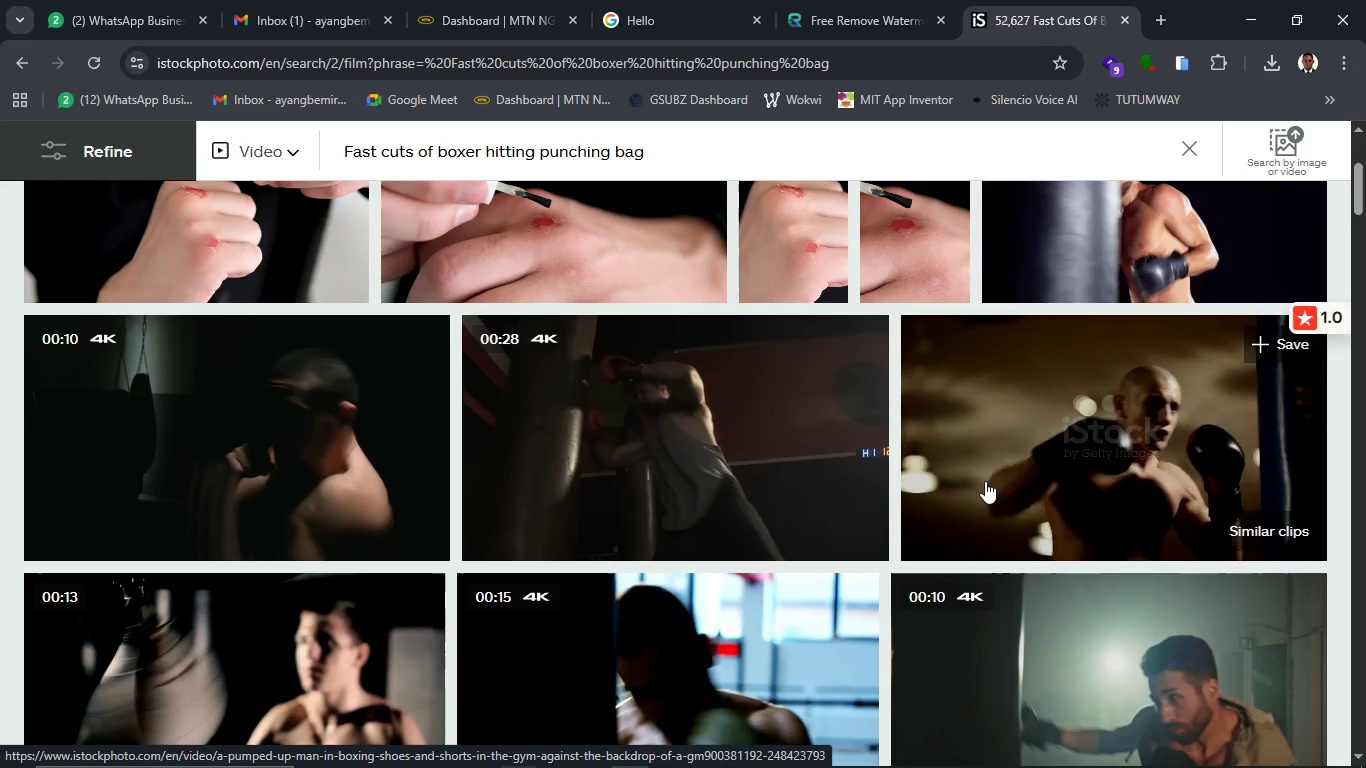 
scroll: coordinate [1064, 480], scroll_direction: down, amount: 2.0
 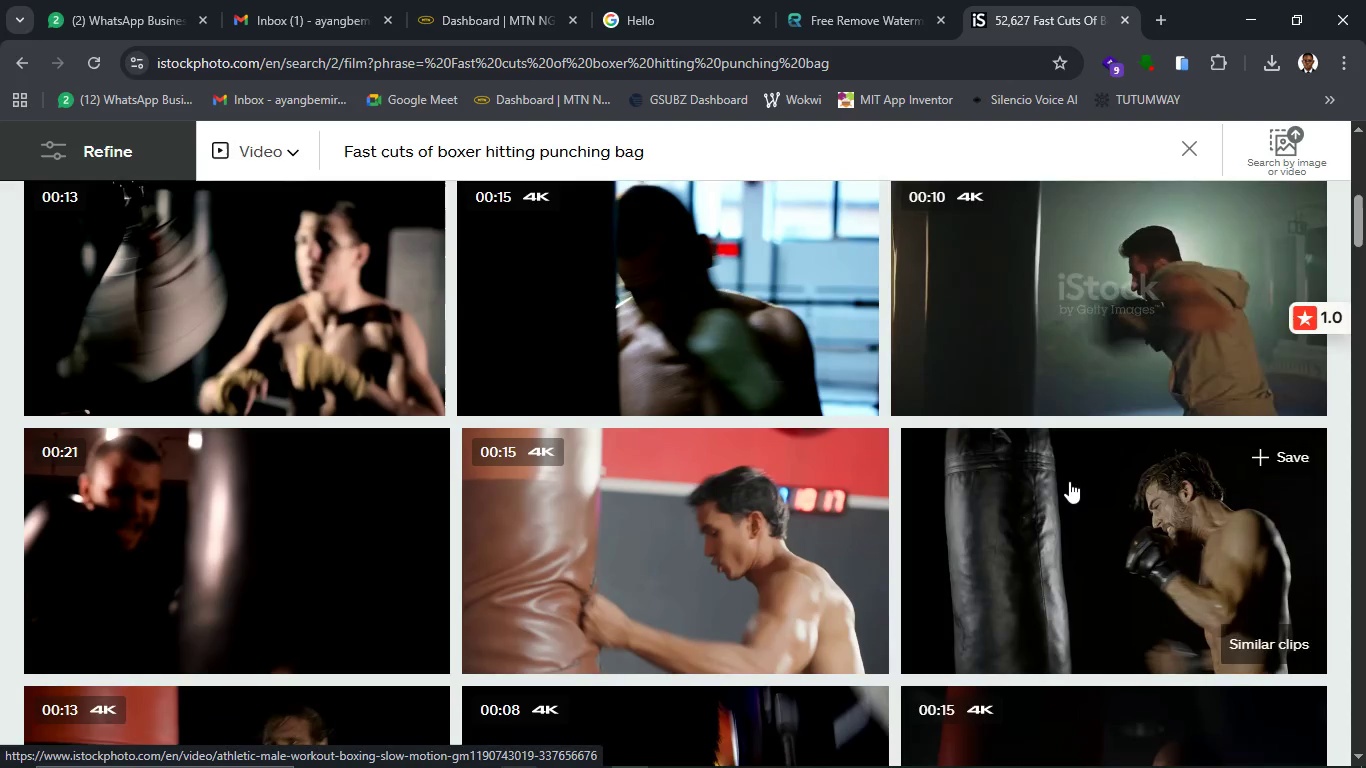 
scroll: coordinate [1069, 481], scroll_direction: up, amount: 1.0
 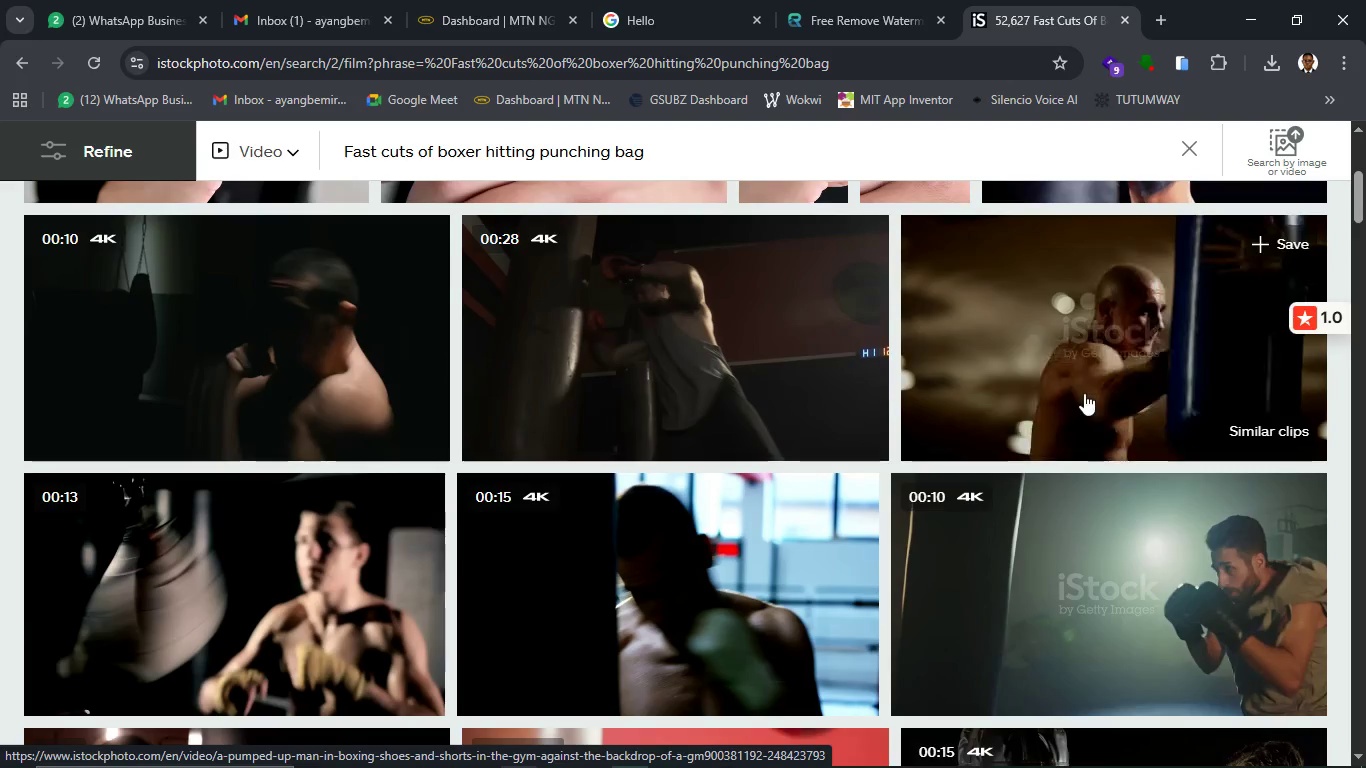 
left_click([1084, 393])
 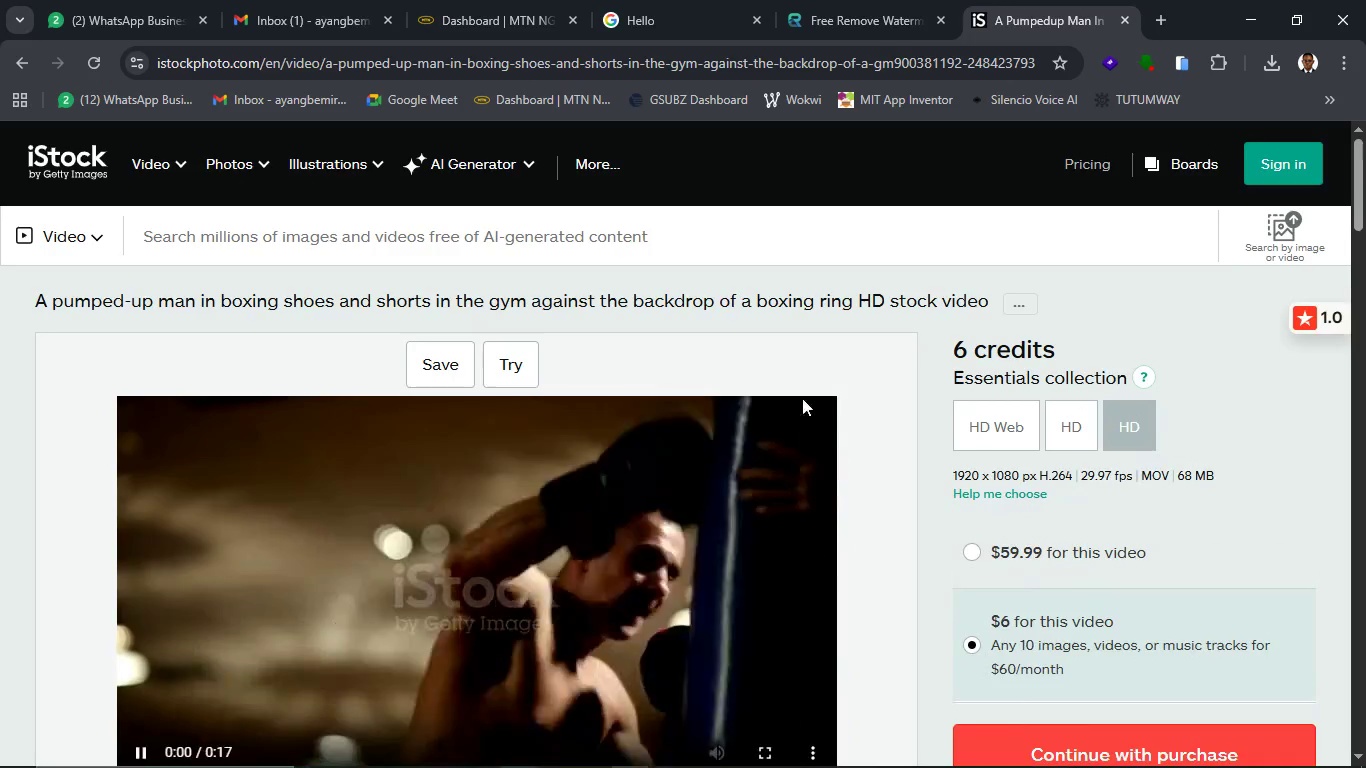 
wait(14.8)
 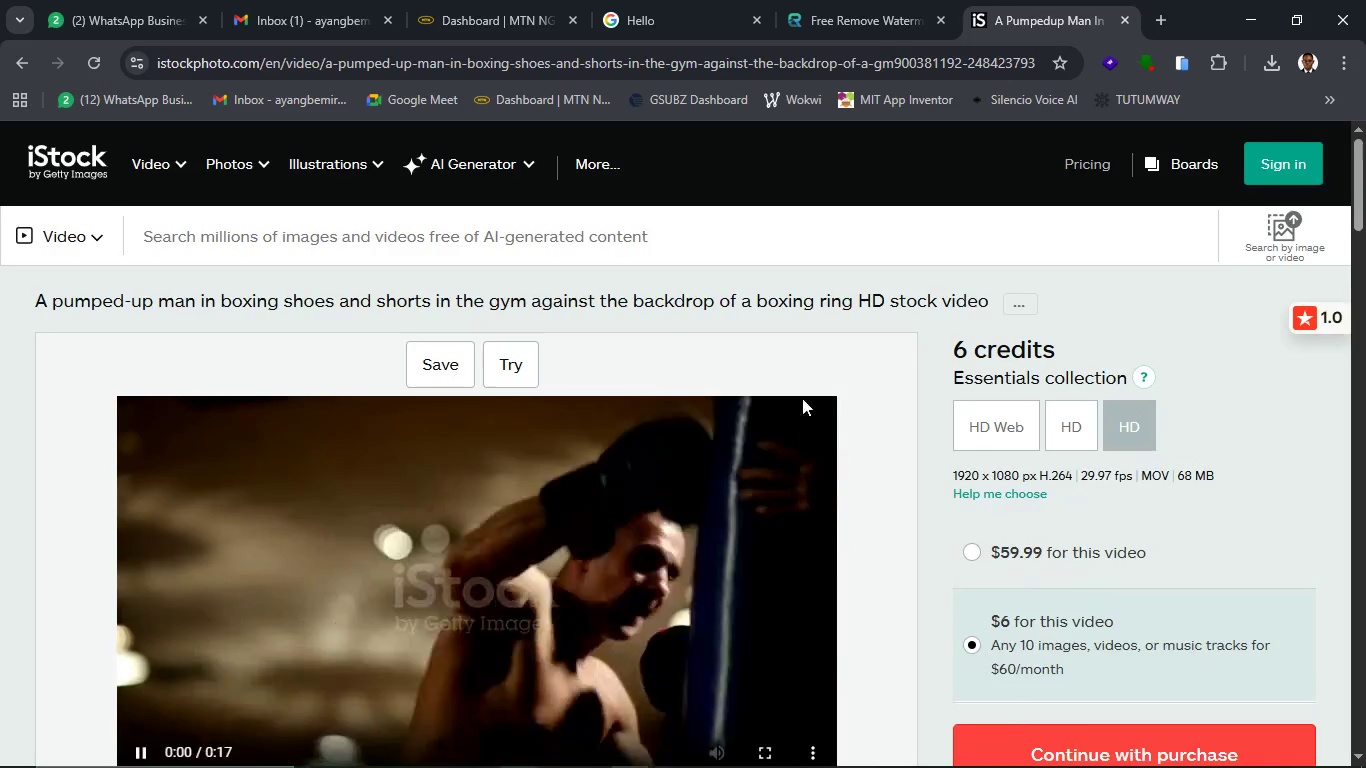 
left_click([1146, 57])
 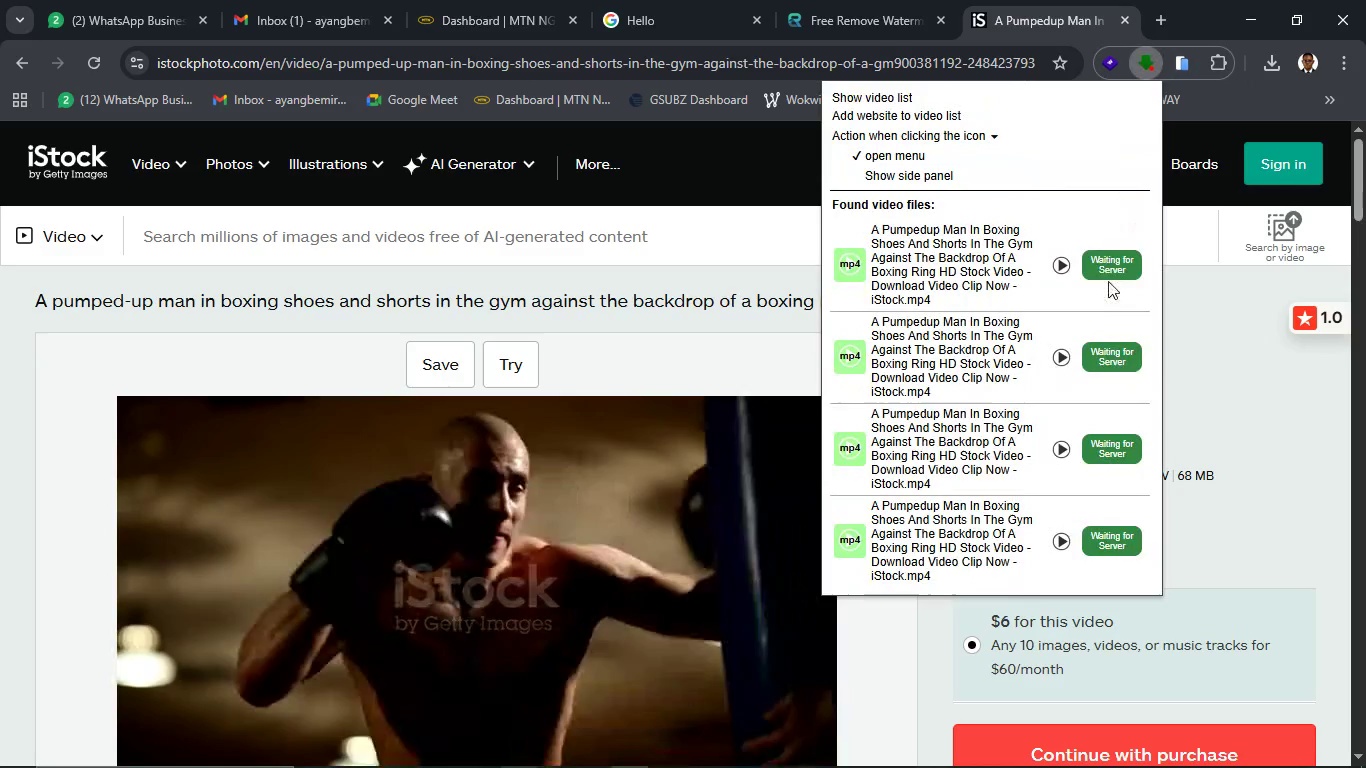 
mouse_move([1113, 350])
 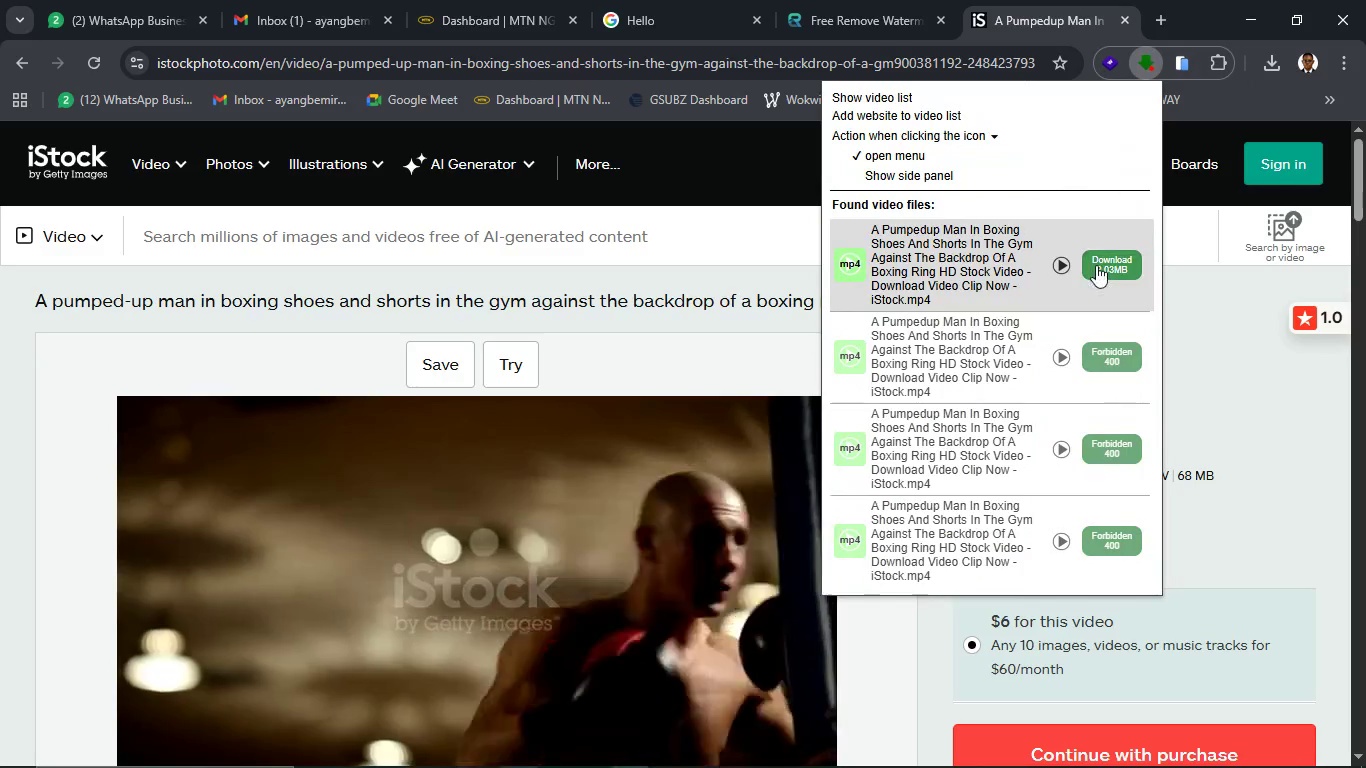 
left_click([1096, 265])
 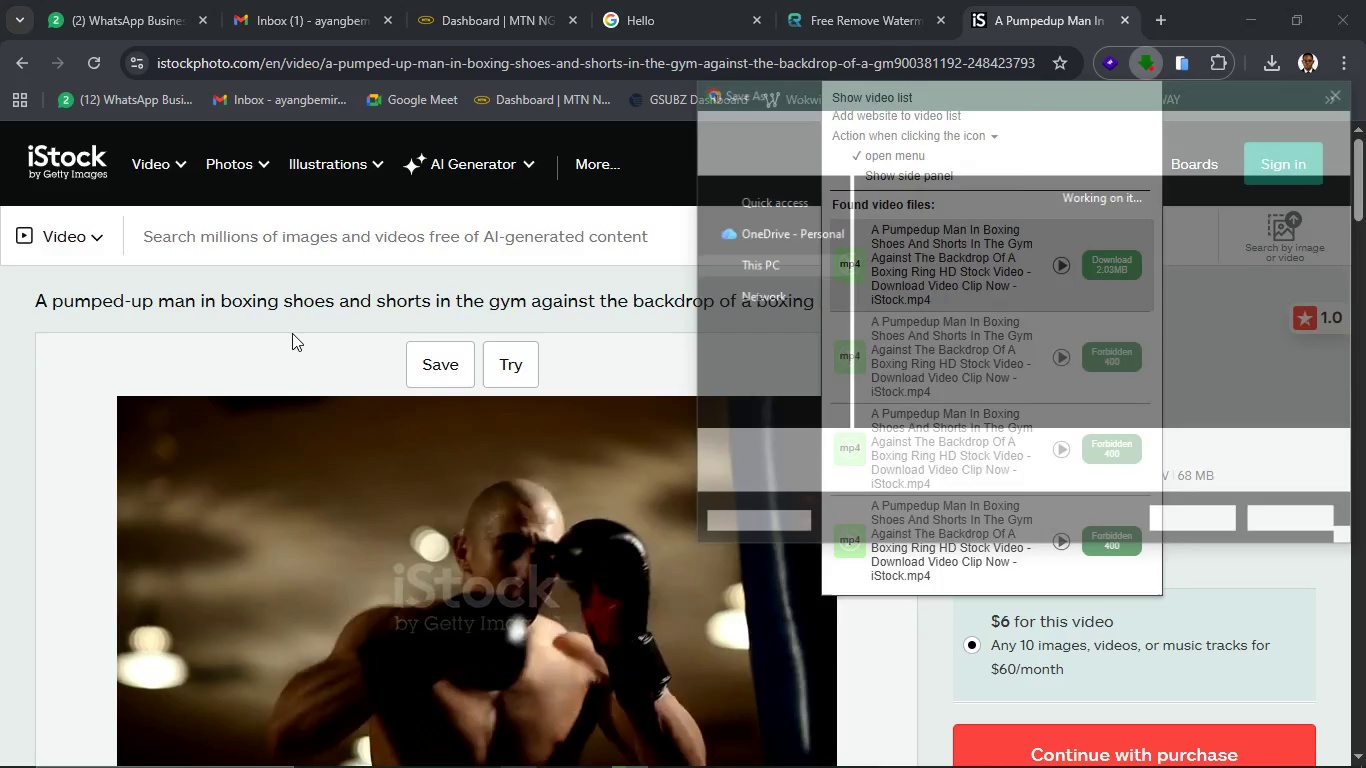 
wait(5.81)
 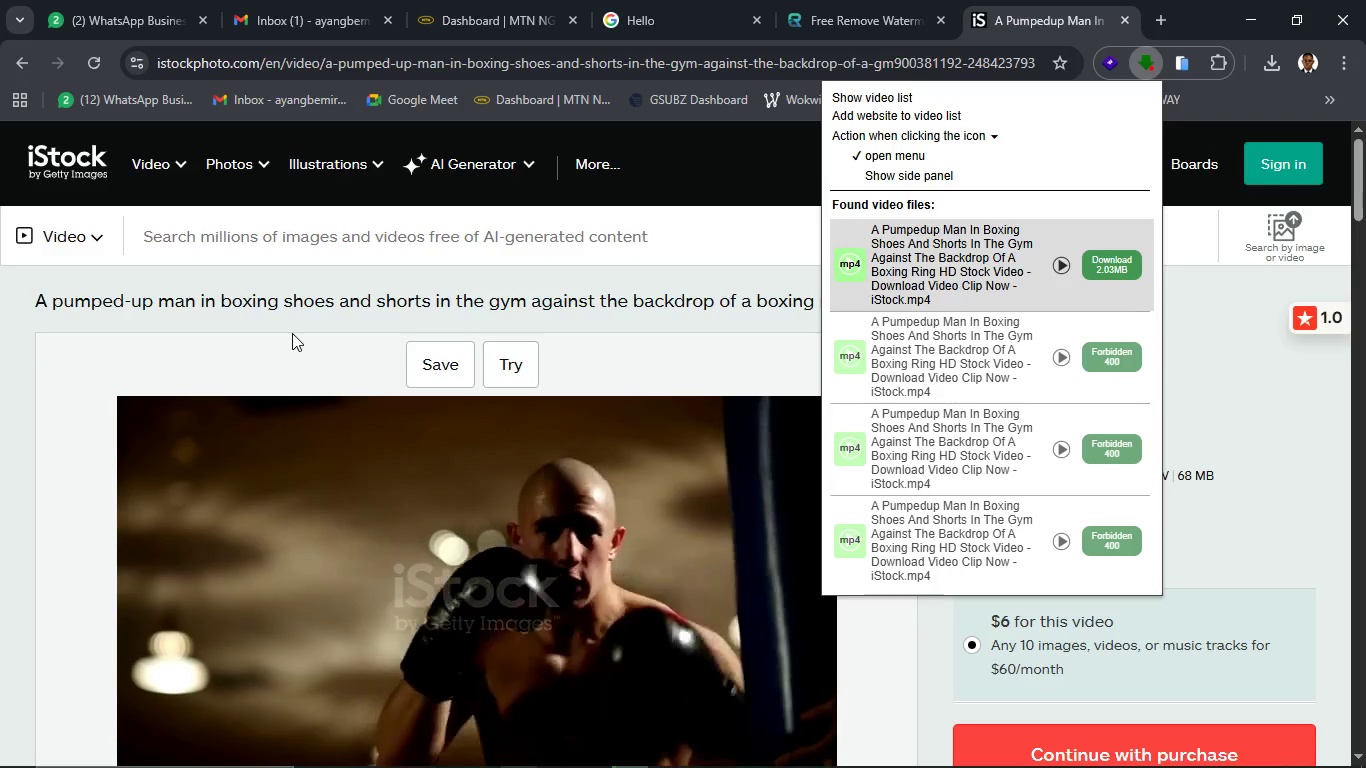 
left_click([1191, 530])
 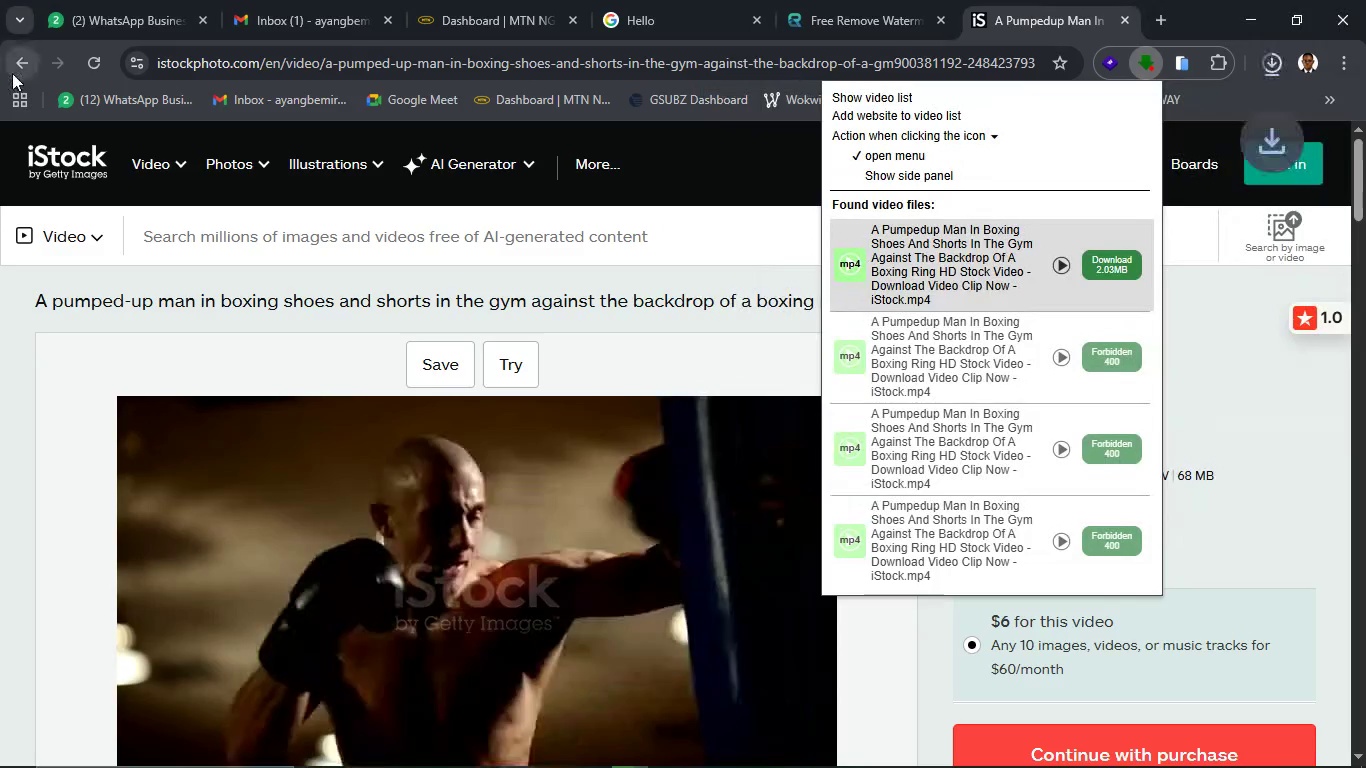 
left_click([14, 68])
 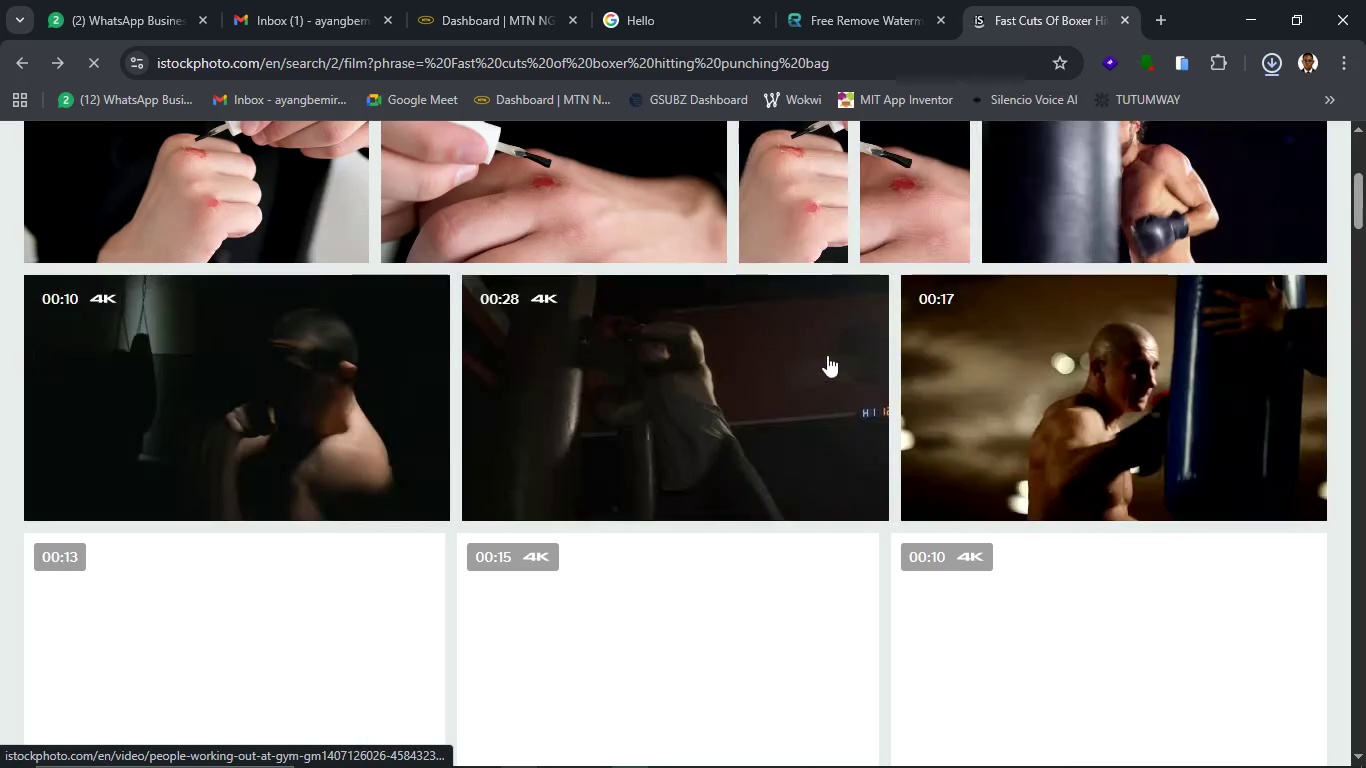 
scroll: coordinate [832, 425], scroll_direction: down, amount: 3.0
 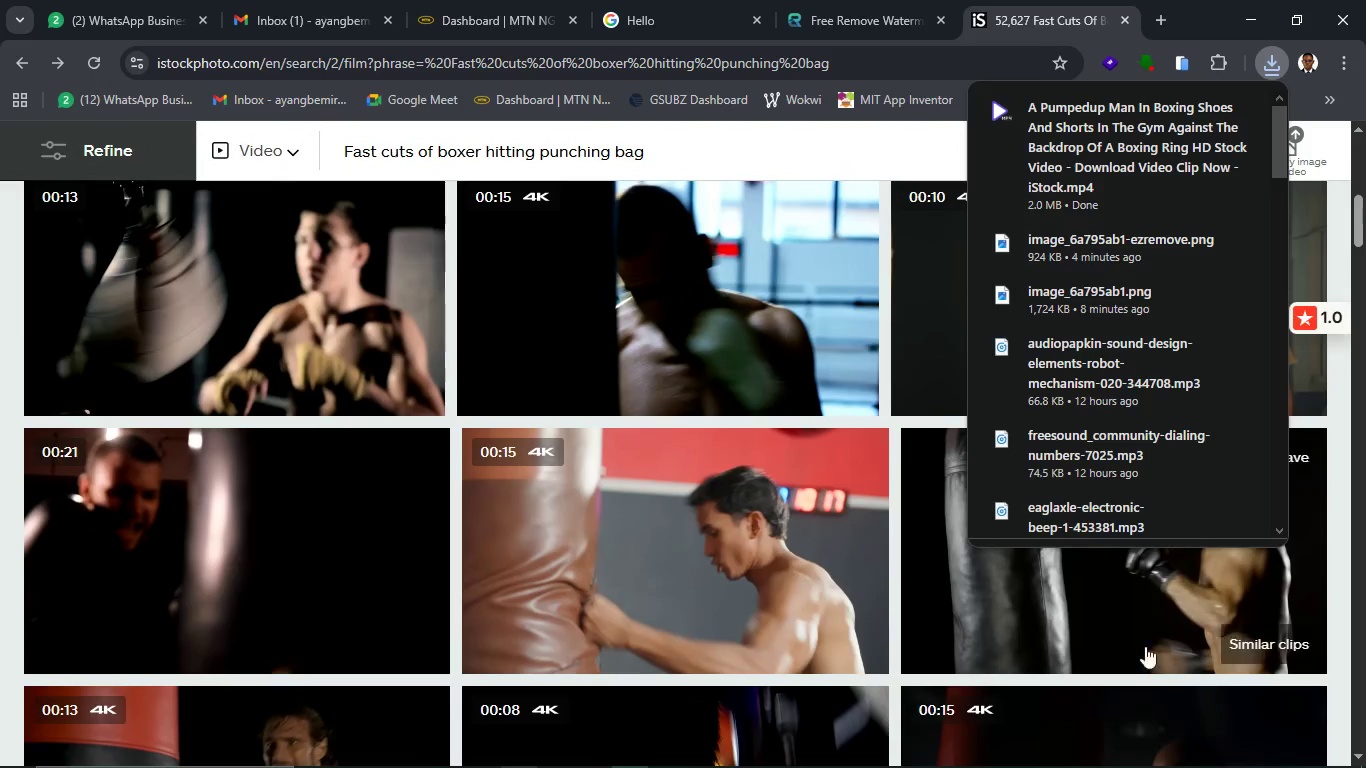 
scroll: coordinate [1108, 629], scroll_direction: up, amount: 2.0
 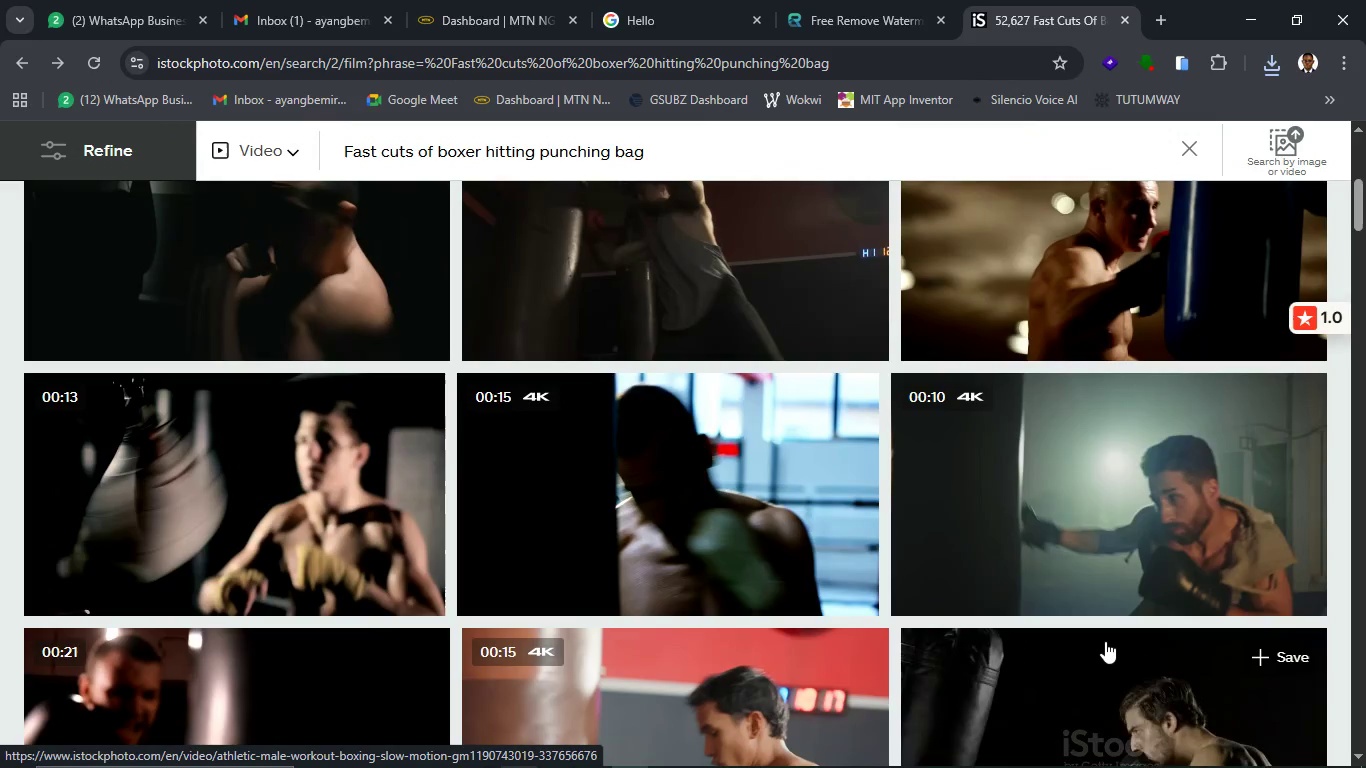 
left_click([1105, 641])
 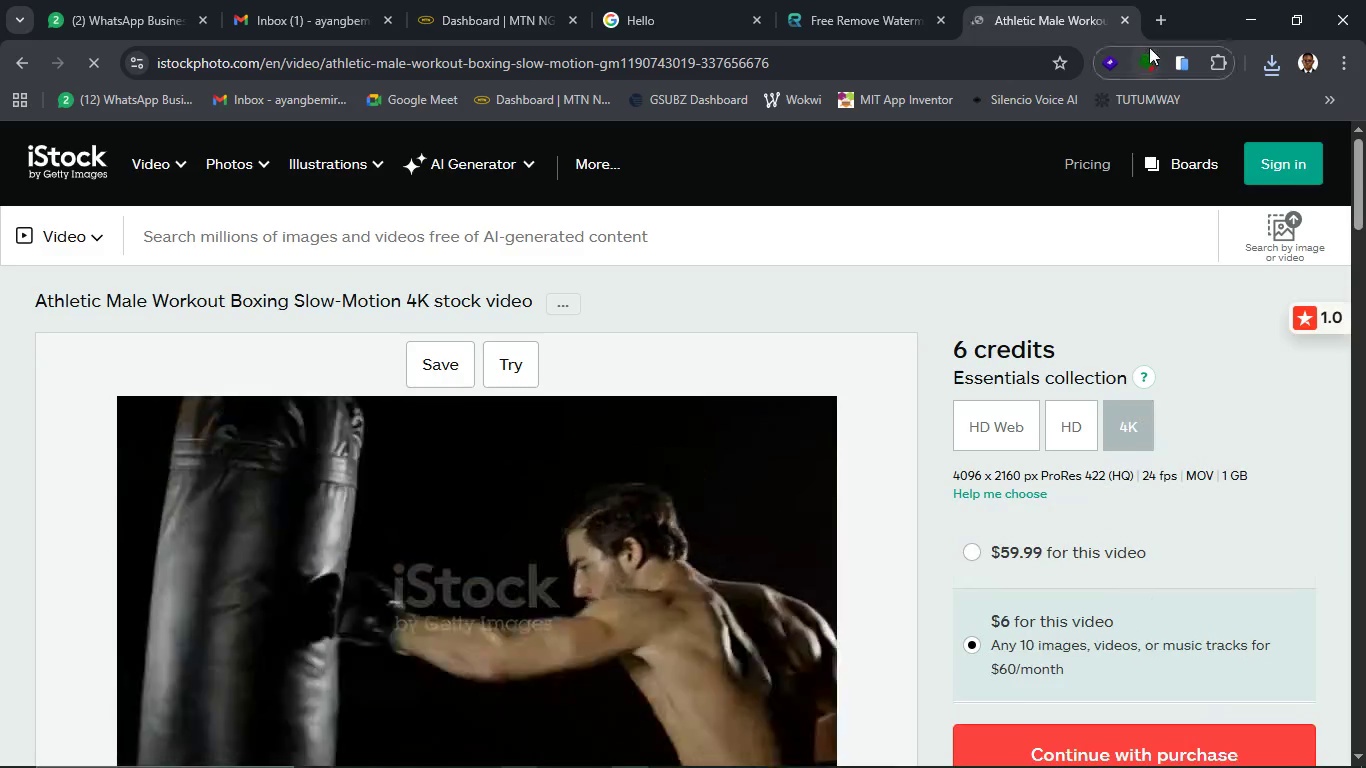 
scroll: coordinate [1105, 641], scroll_direction: down, amount: 1.0
 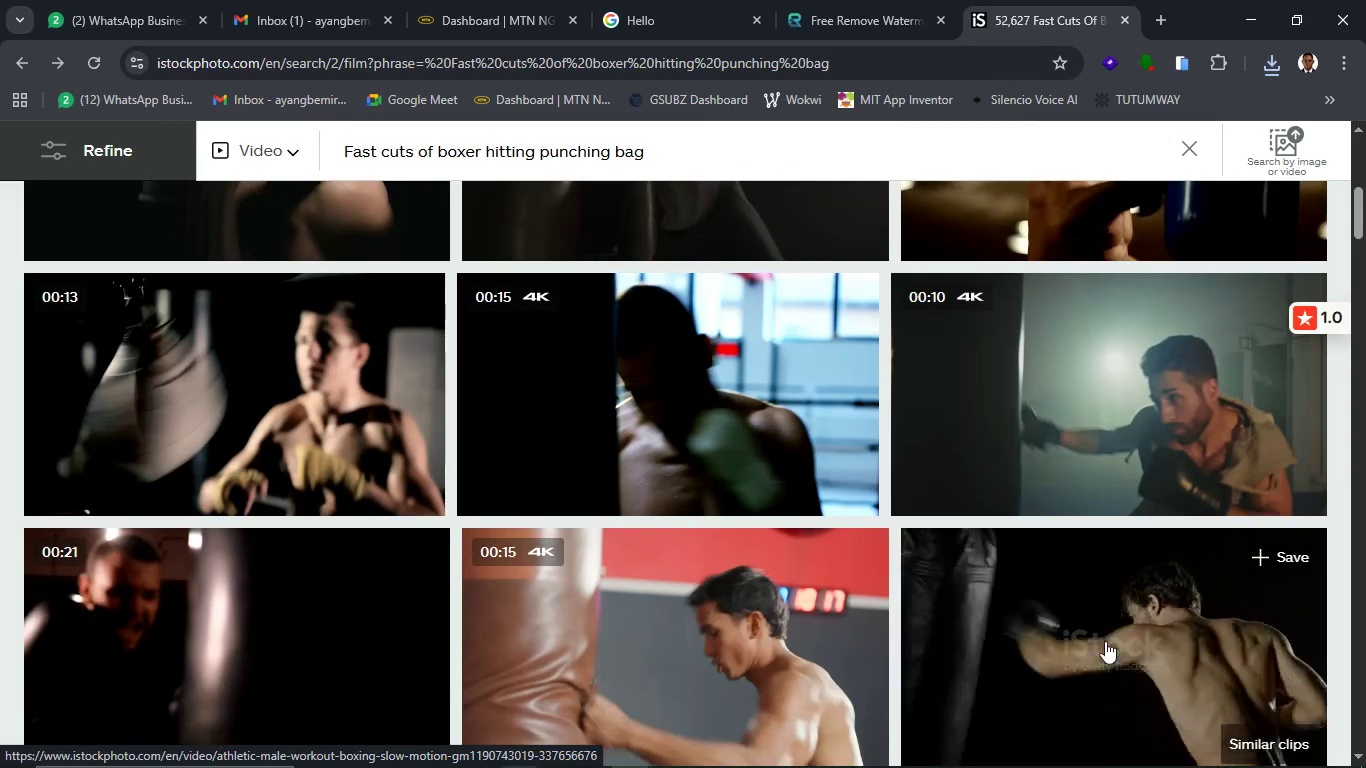 
wait(15.35)
 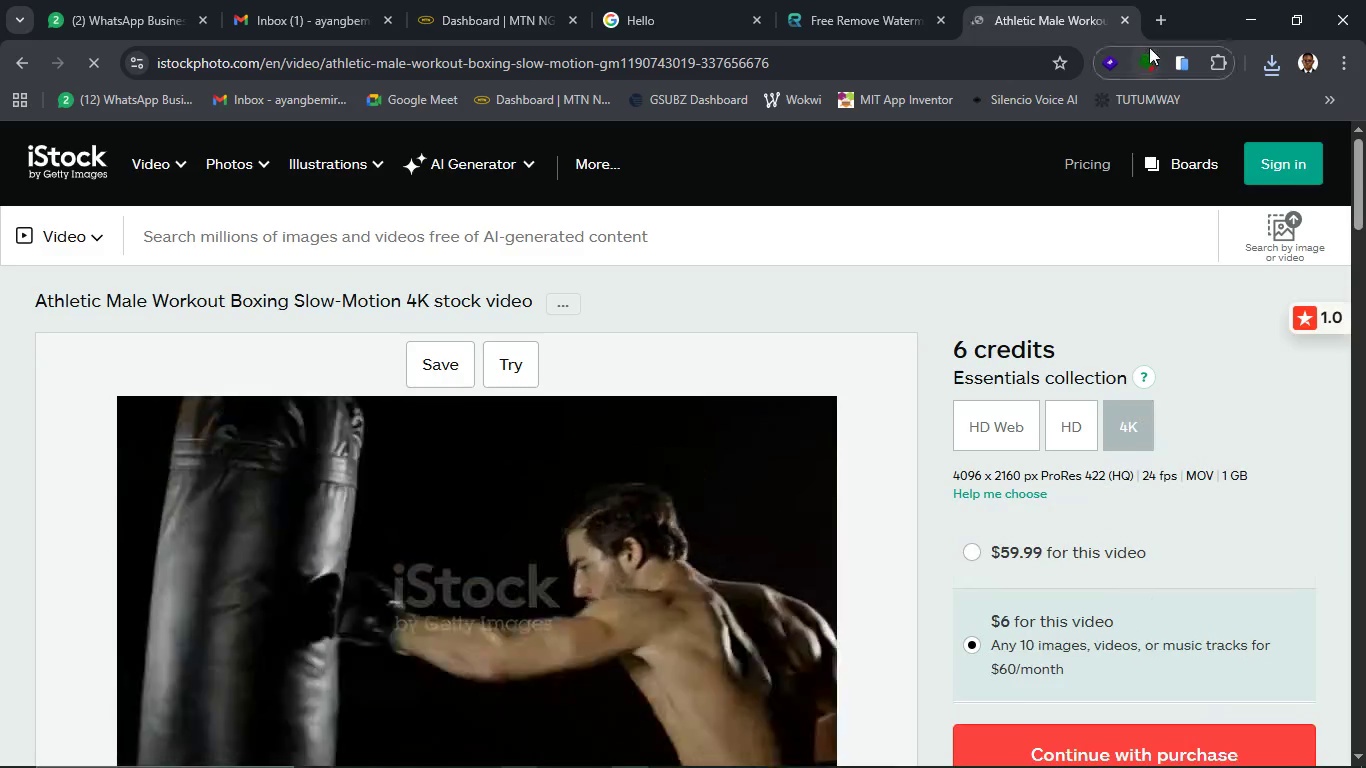 
left_click([1144, 74])
 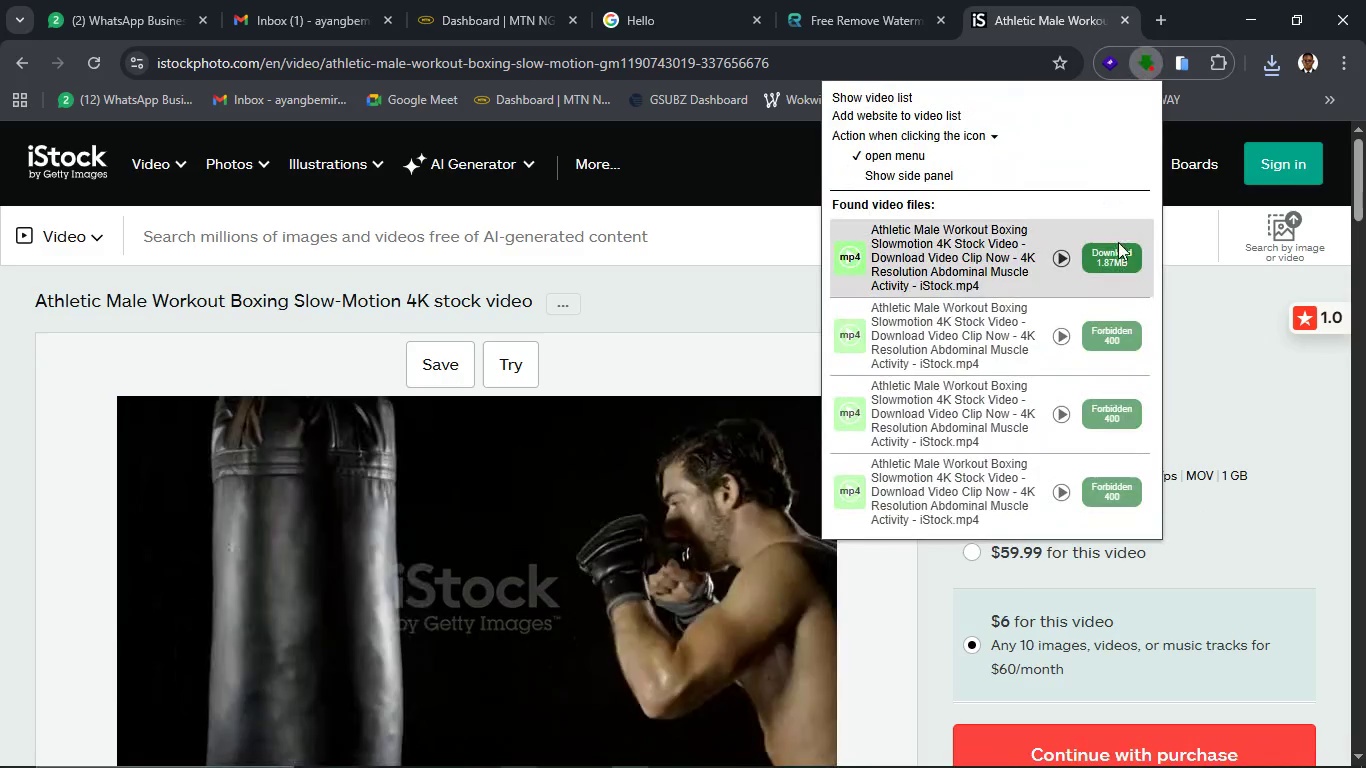 
left_click([1117, 250])
 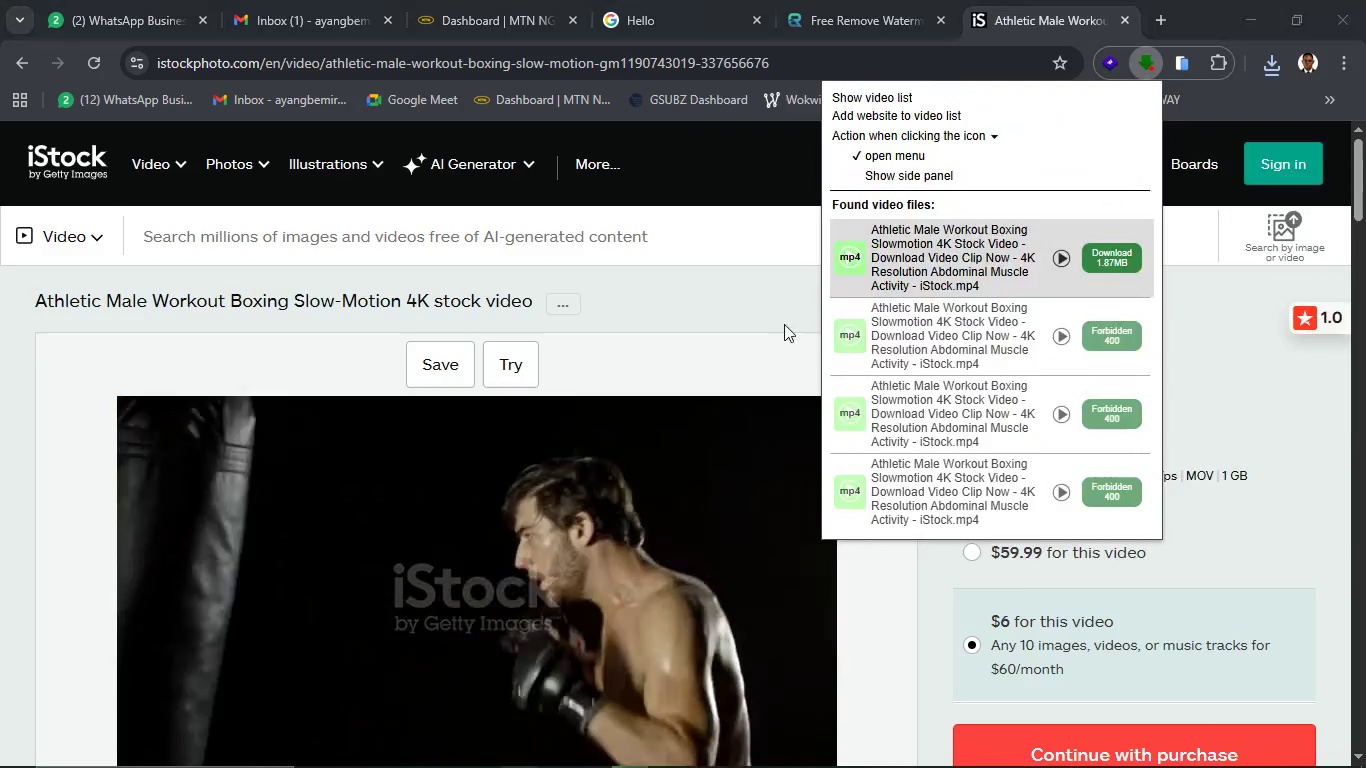 
wait(6.42)
 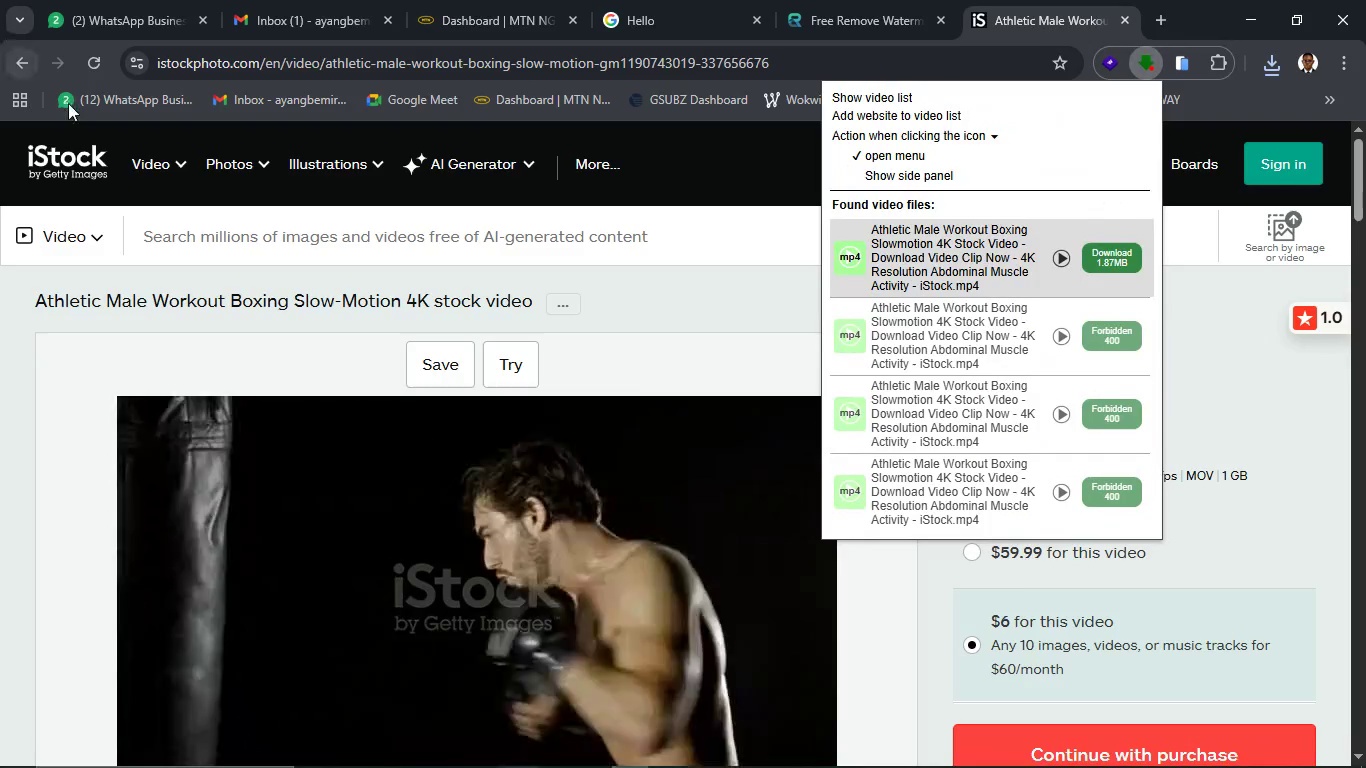 
left_click([1184, 522])
 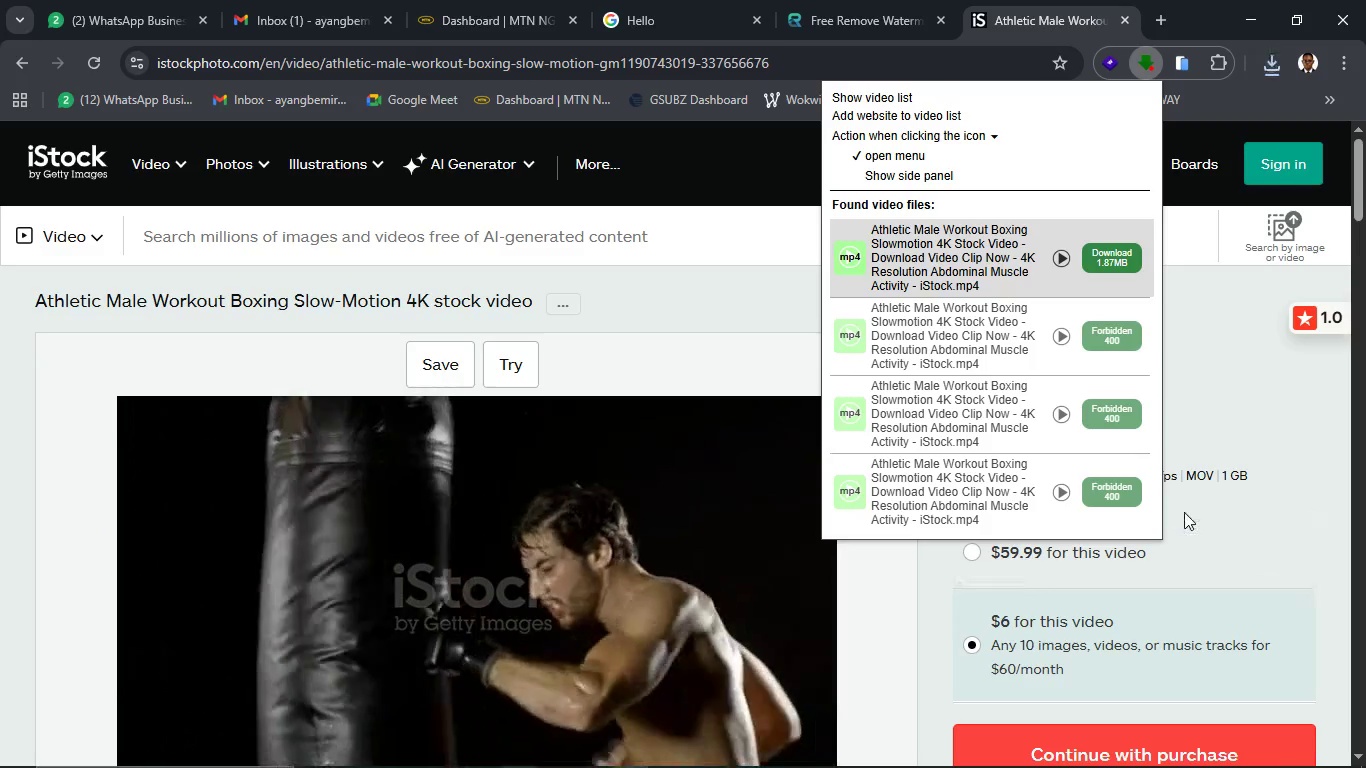 
wait(6.81)
 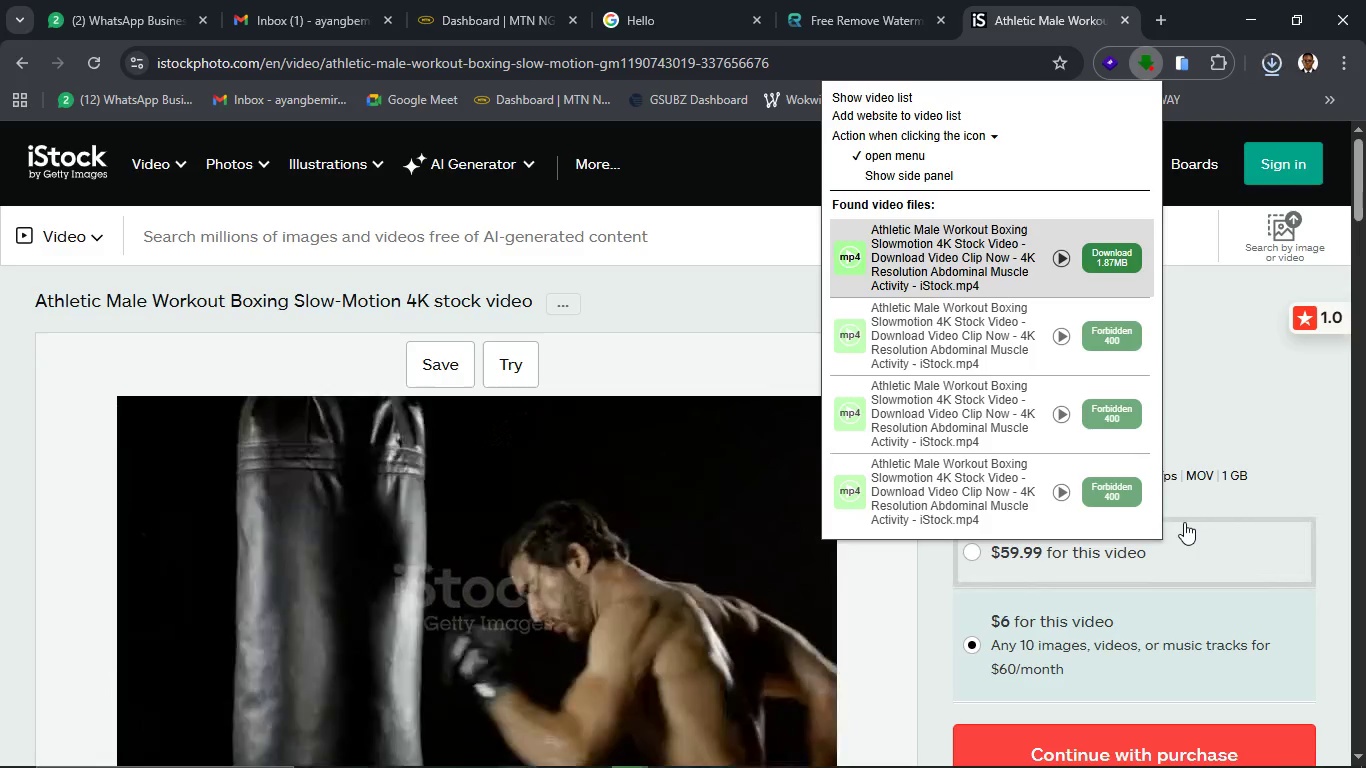 
left_click([8, 55])
 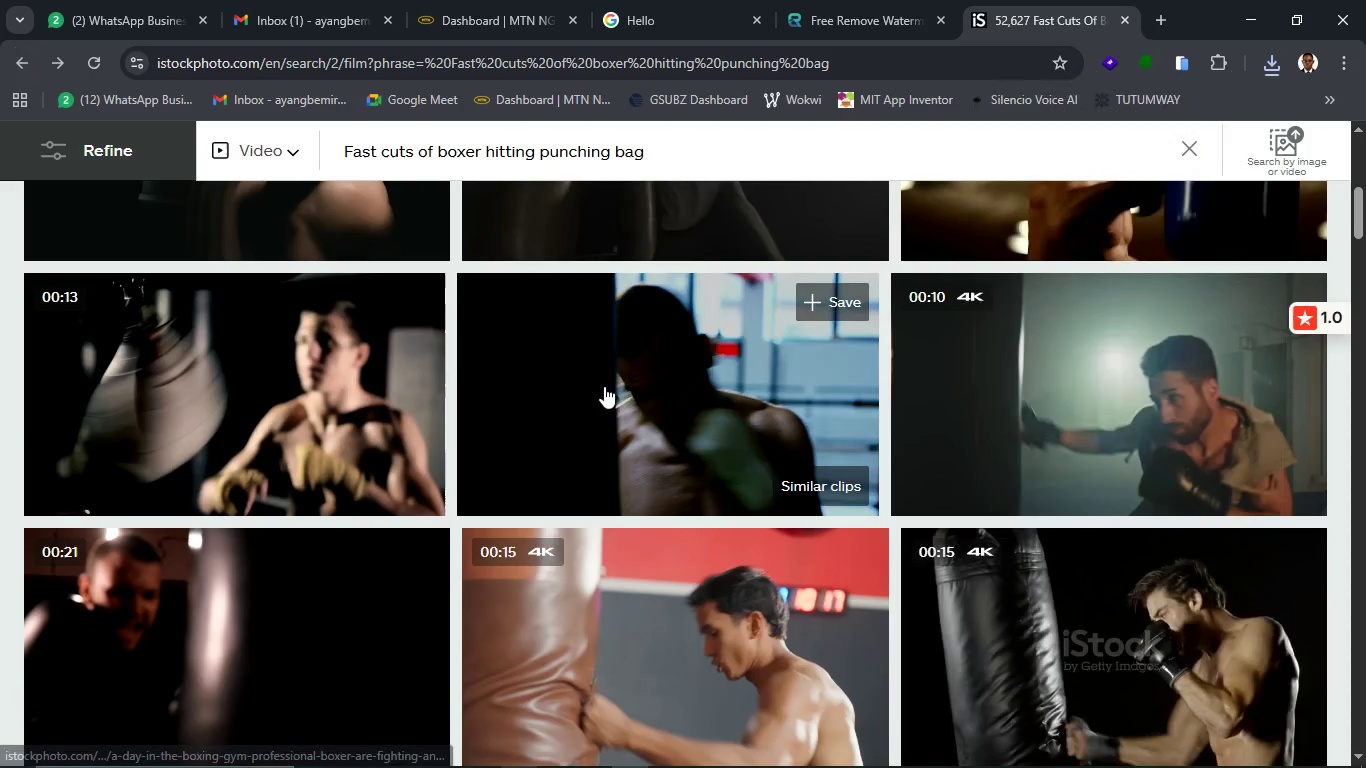 
scroll: coordinate [601, 388], scroll_direction: down, amount: 2.0
 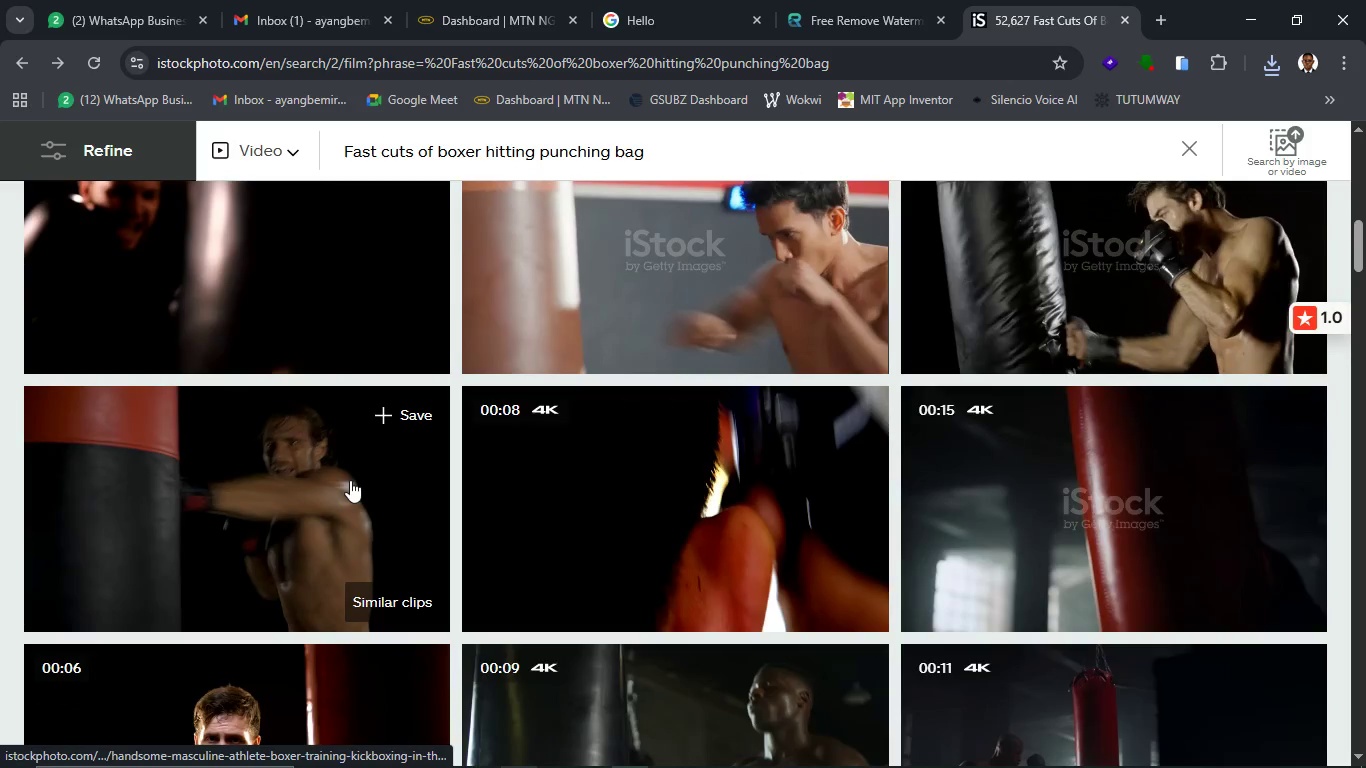 
wait(8.72)
 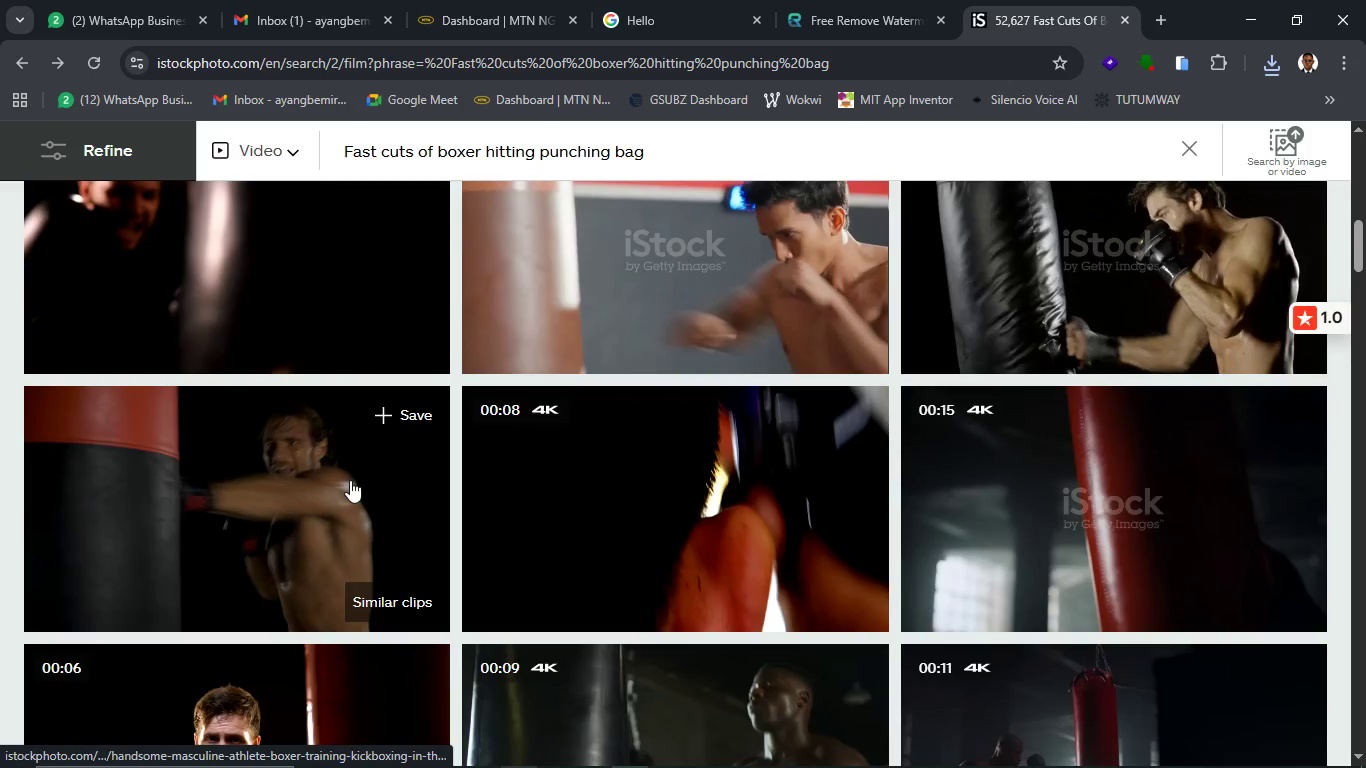 
scroll: coordinate [1115, 589], scroll_direction: down, amount: 3.0
 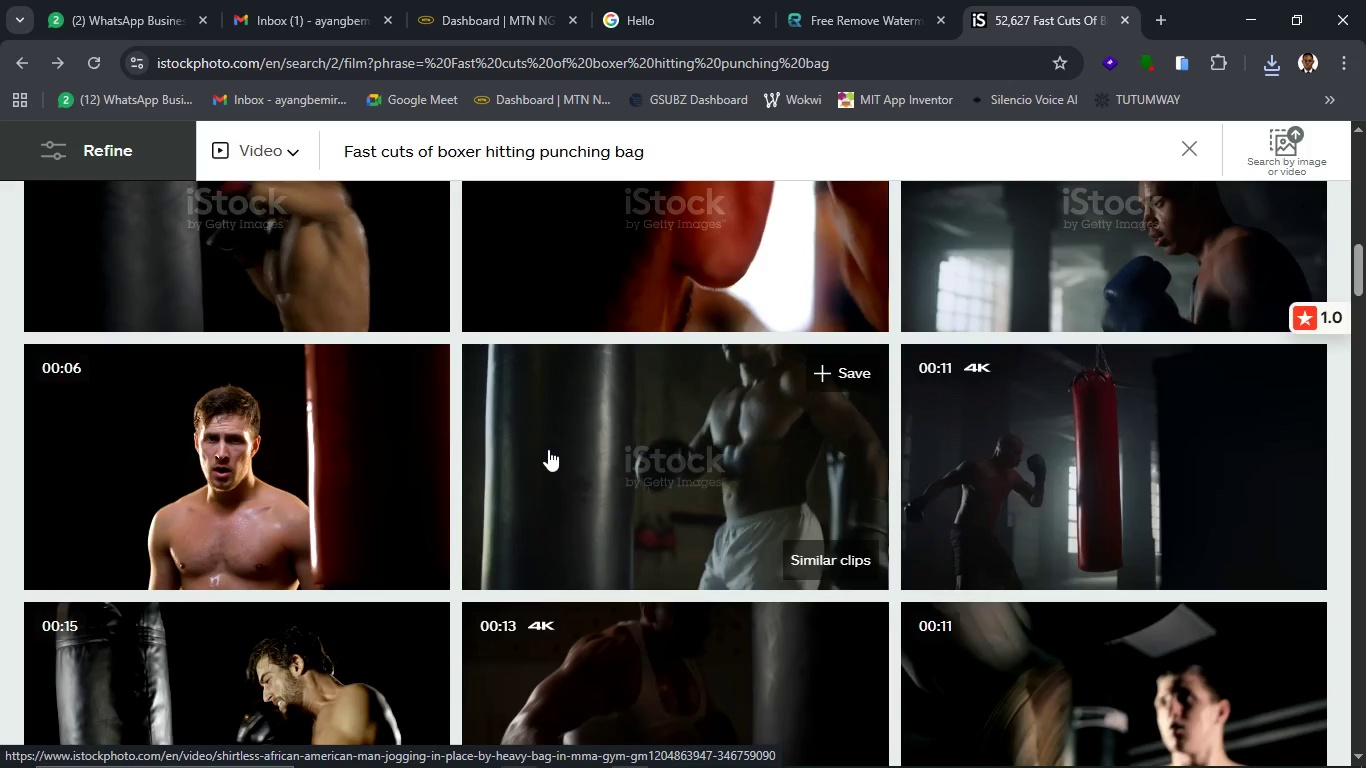 
wait(5.94)
 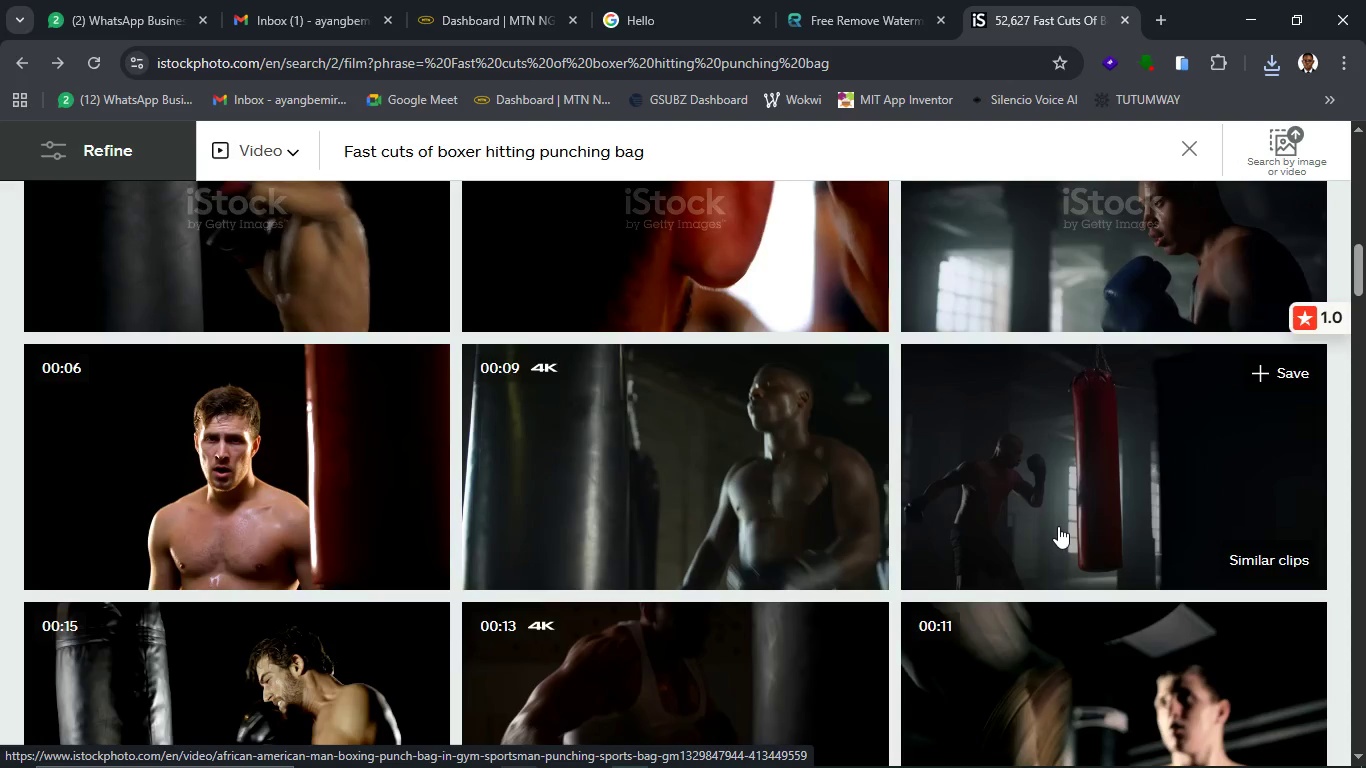 
scroll: coordinate [548, 457], scroll_direction: down, amount: 4.0
 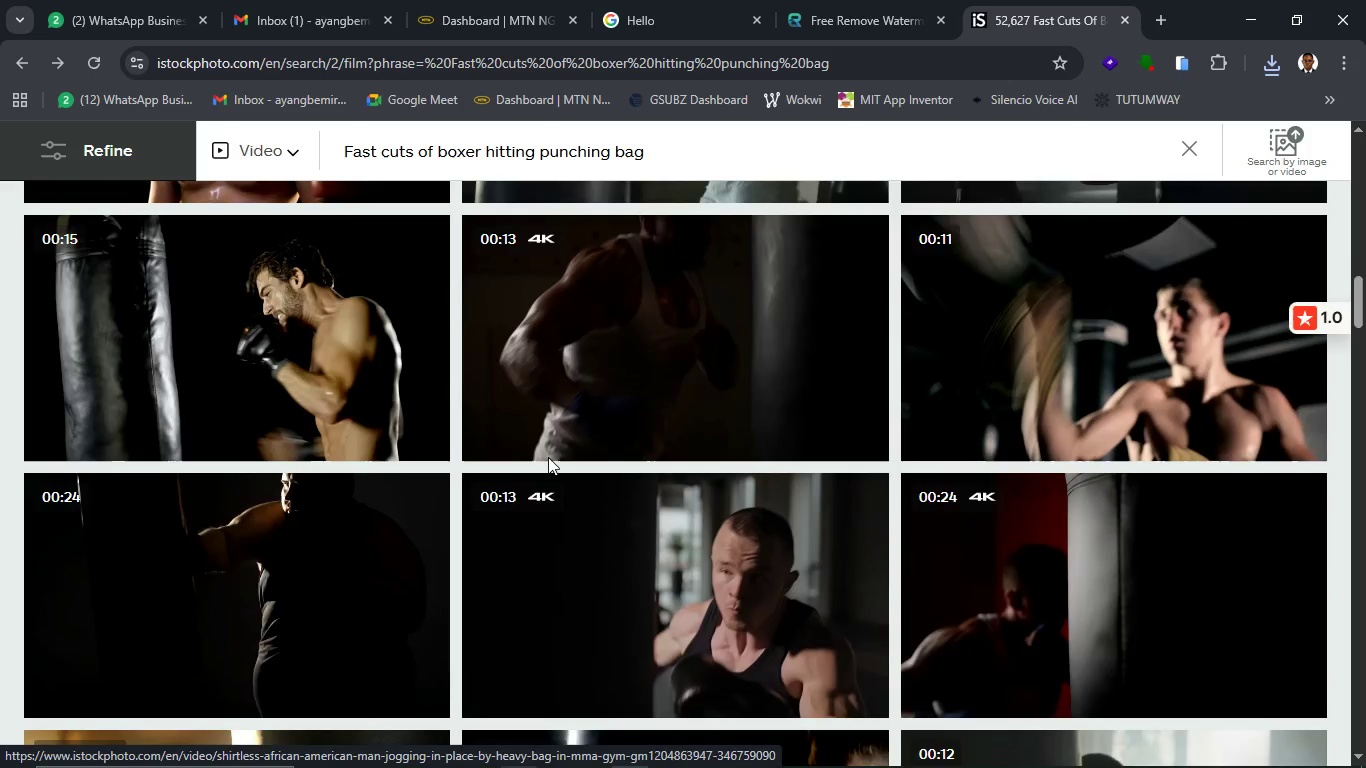 
scroll: coordinate [548, 457], scroll_direction: up, amount: 1.0
 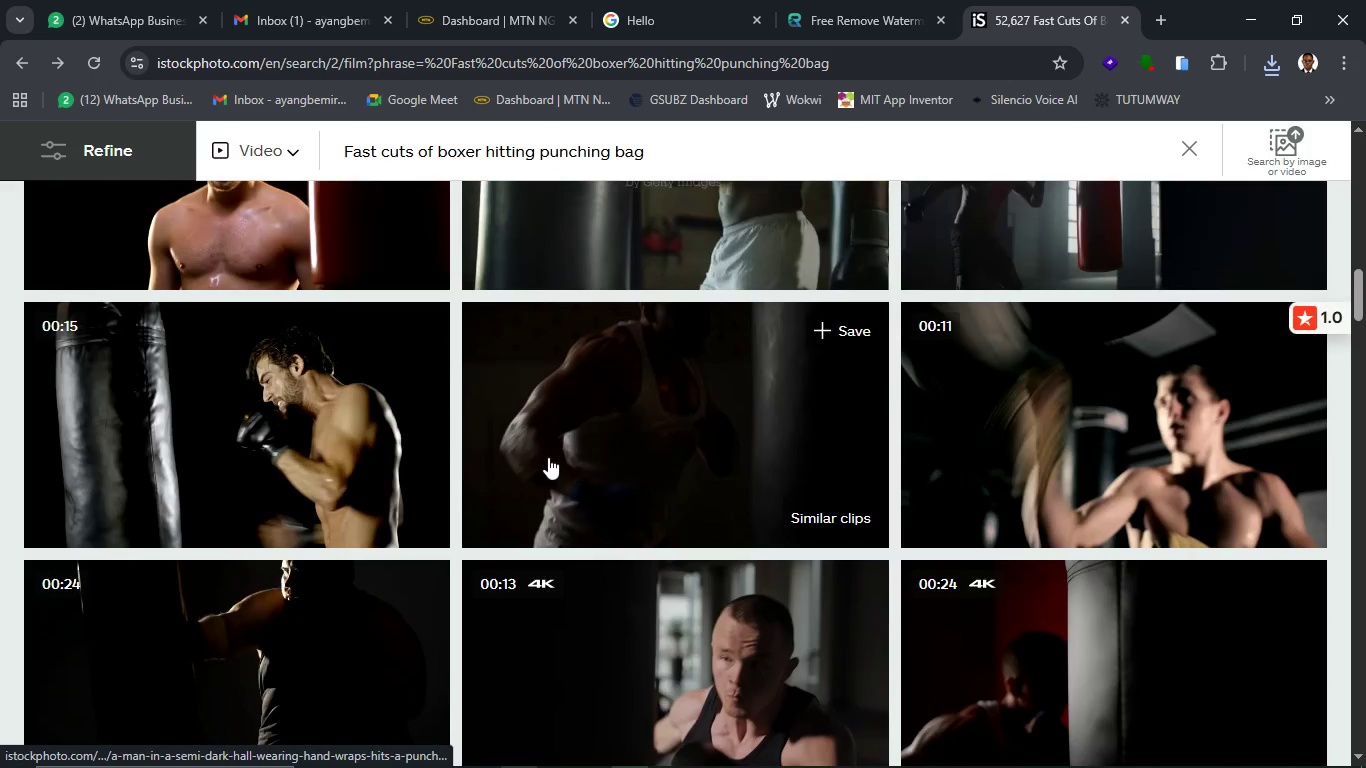 
scroll: coordinate [548, 457], scroll_direction: down, amount: 1.0
 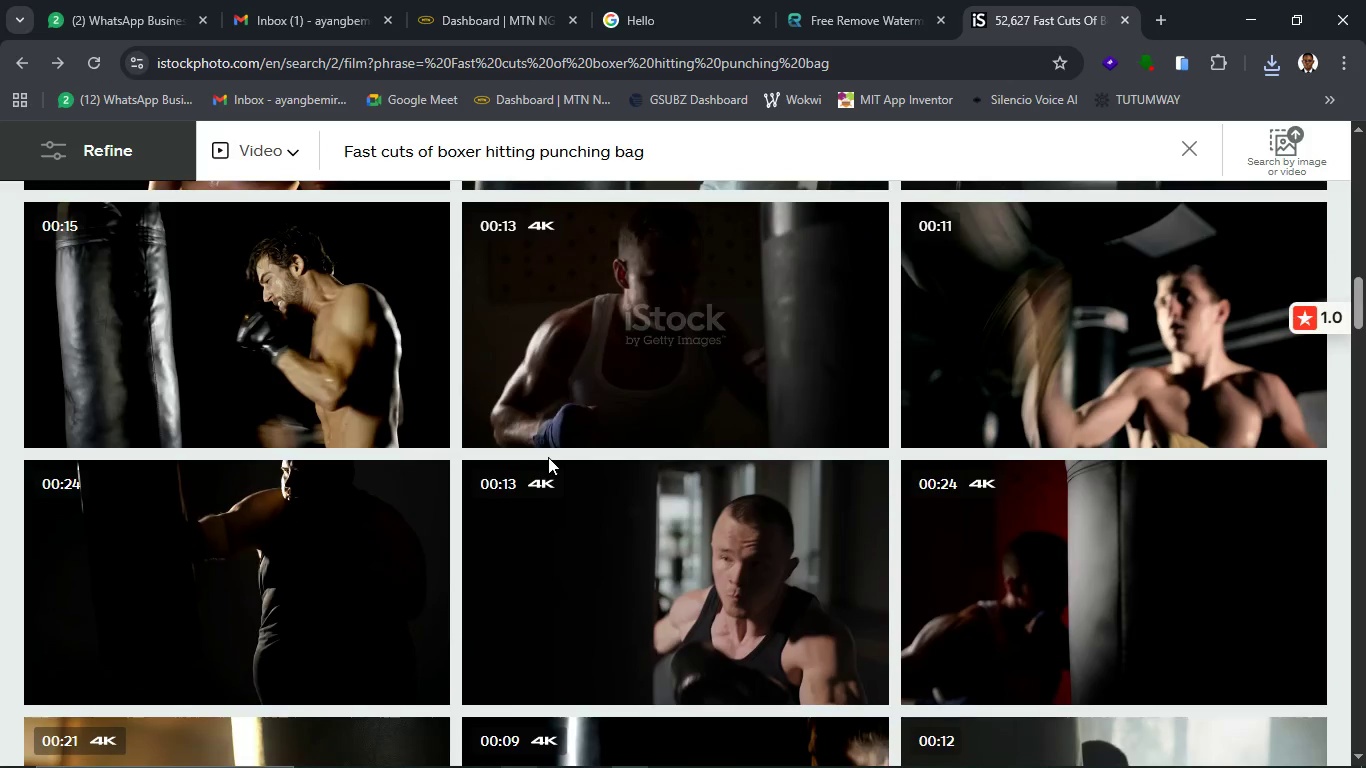 
scroll: coordinate [548, 457], scroll_direction: up, amount: 16.0
 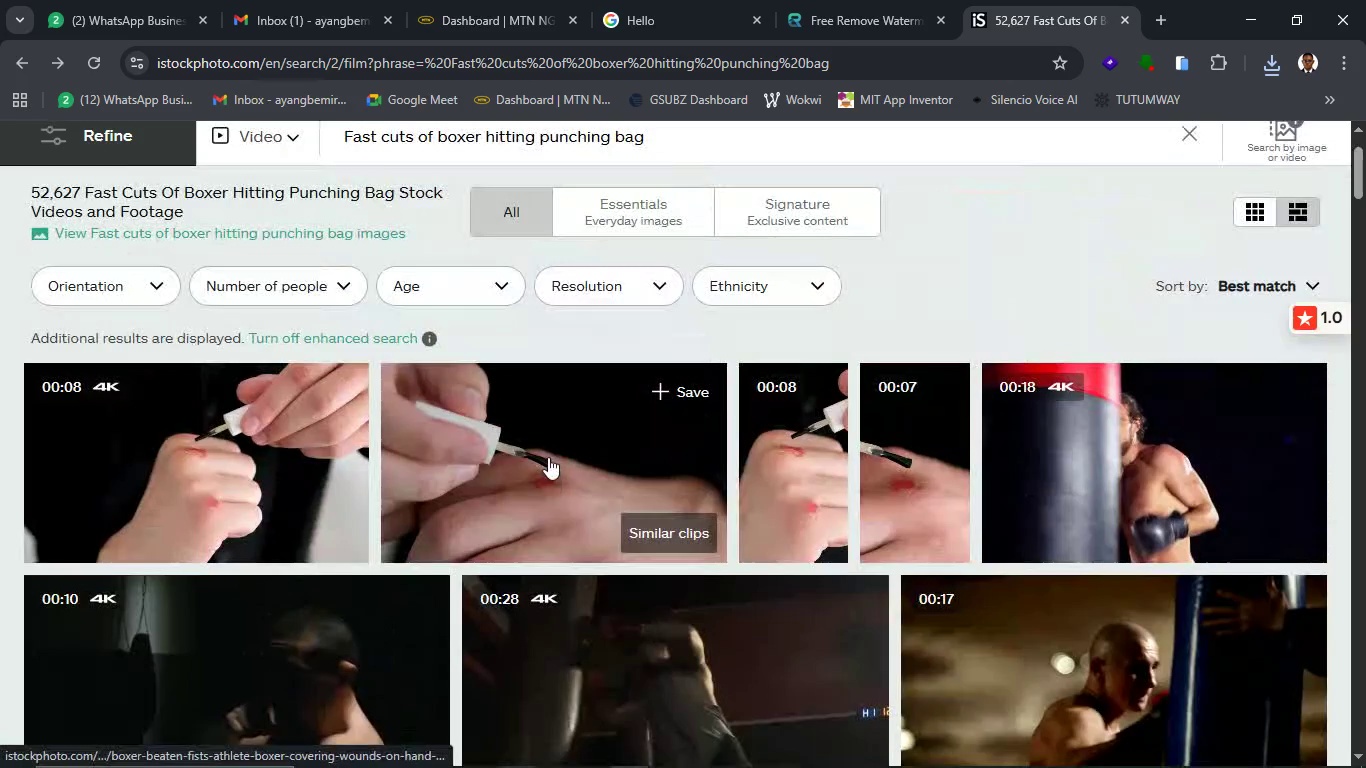 
scroll: coordinate [548, 459], scroll_direction: down, amount: 17.0
 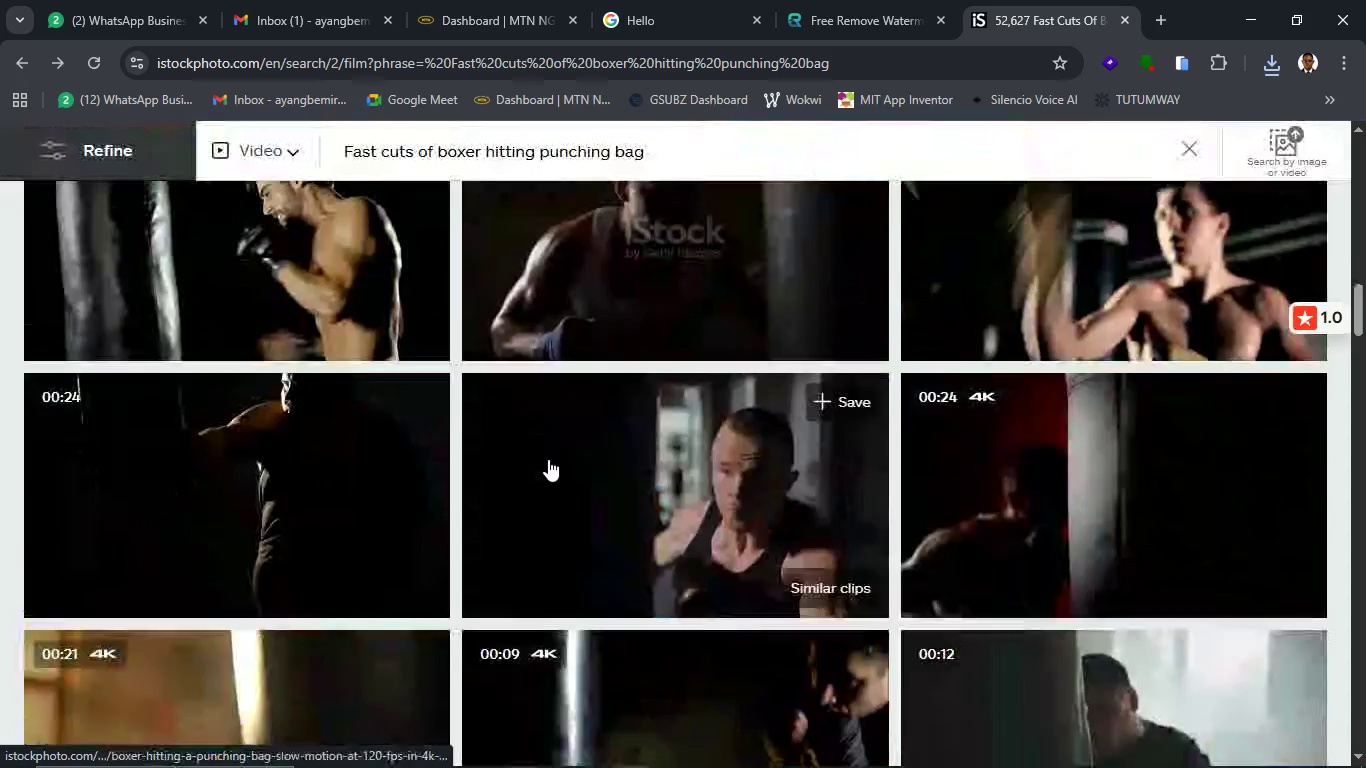 
scroll: coordinate [548, 459], scroll_direction: up, amount: 2.0
 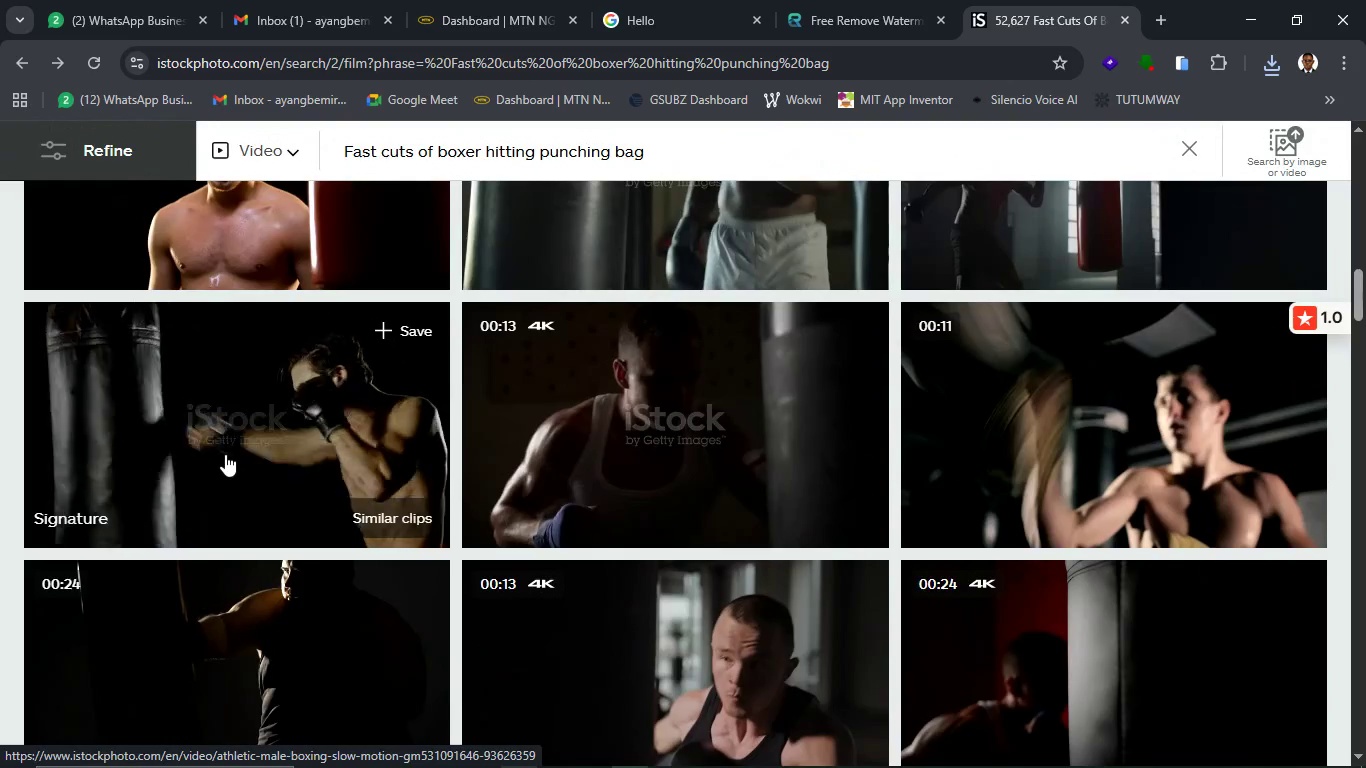 
left_click([225, 454])
 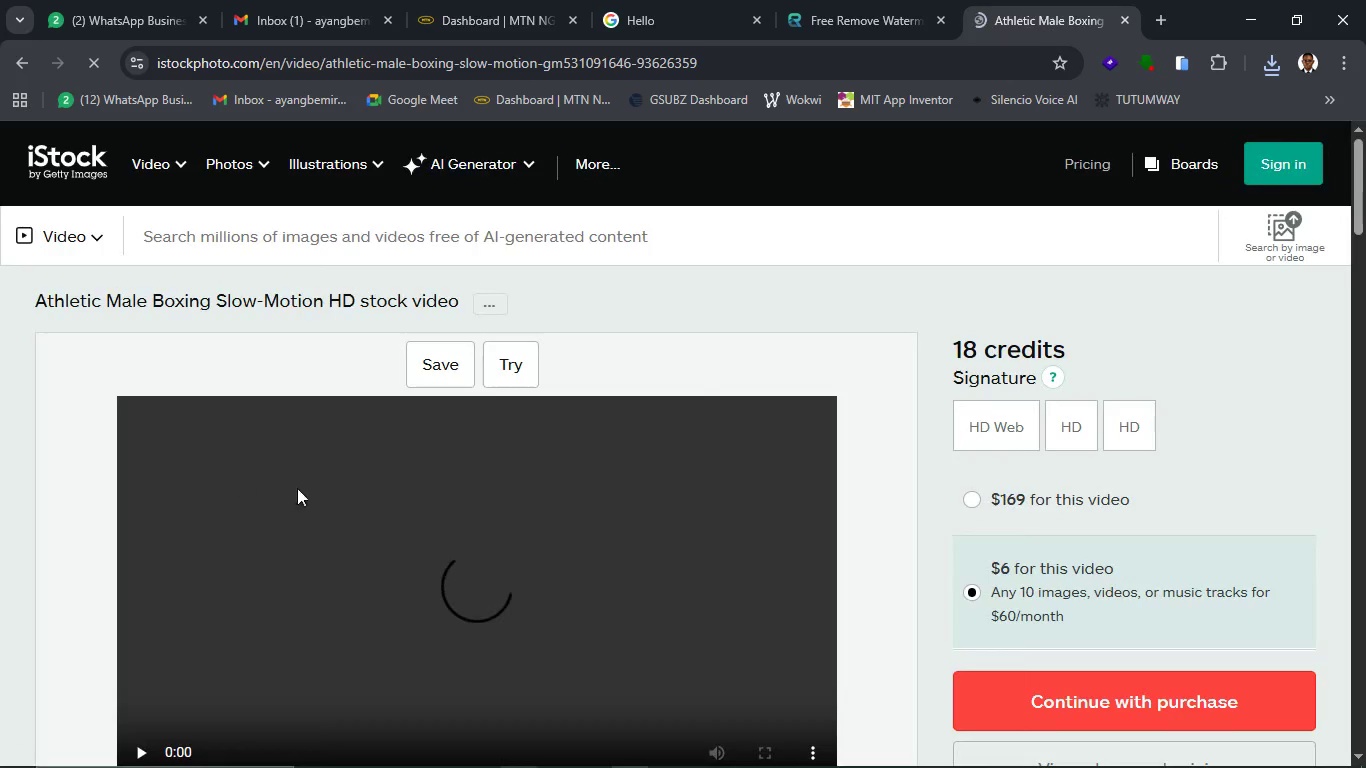 
wait(5.86)
 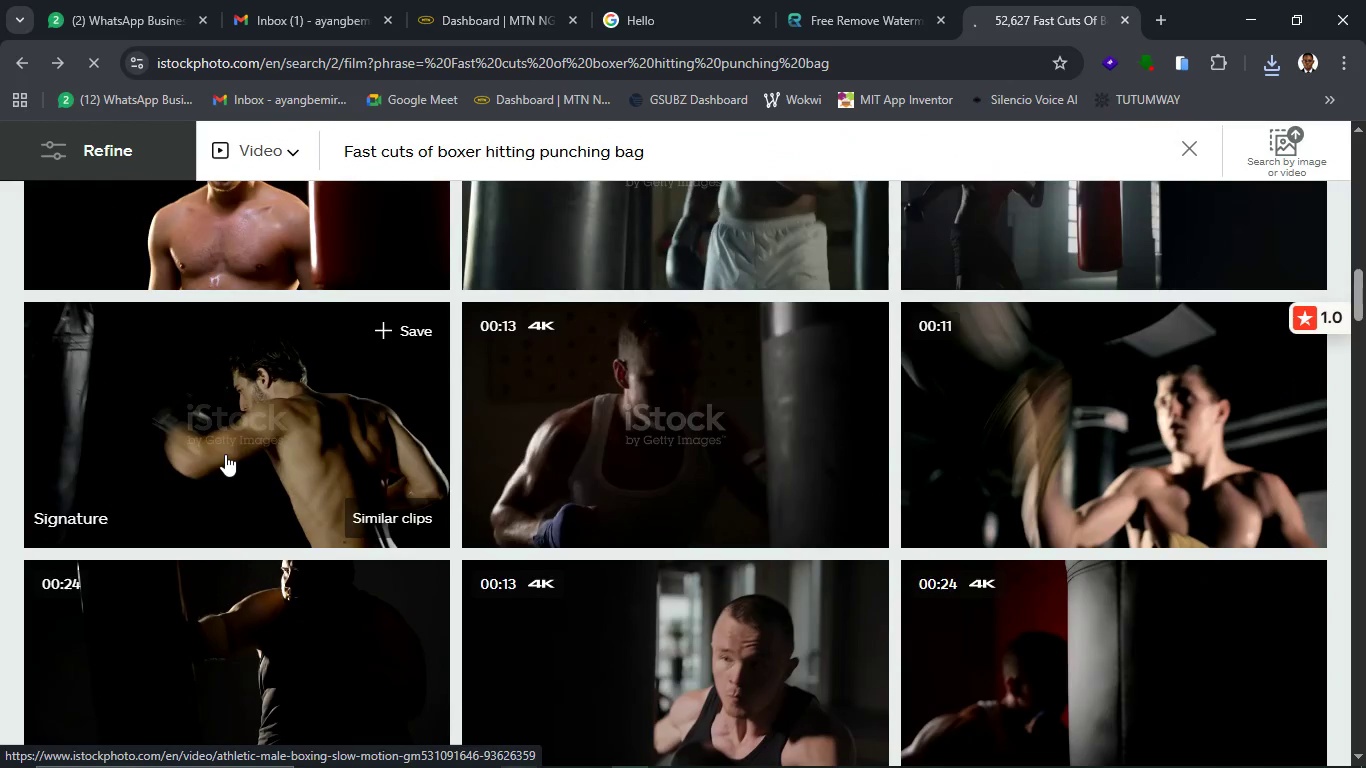 
scroll: coordinate [790, 542], scroll_direction: down, amount: 2.0
 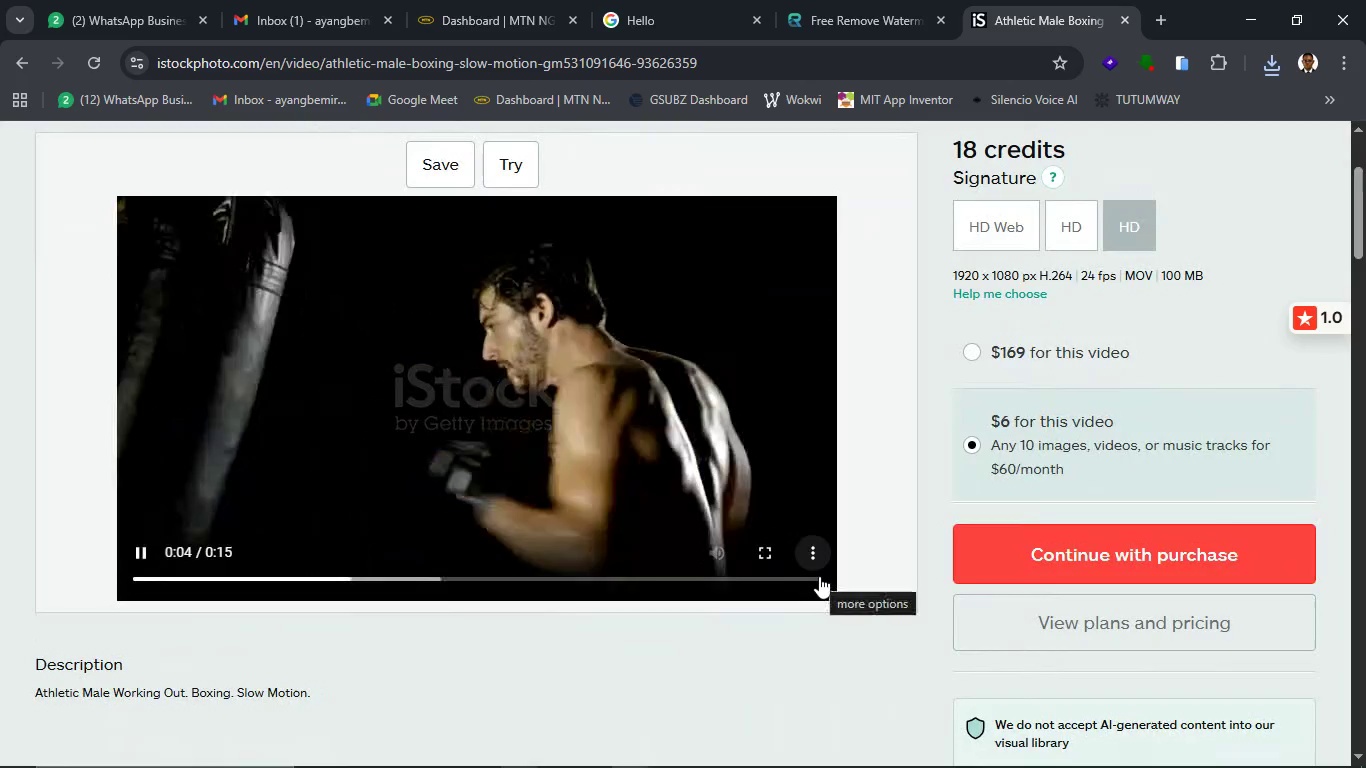 
scroll: coordinate [834, 559], scroll_direction: up, amount: 1.0
 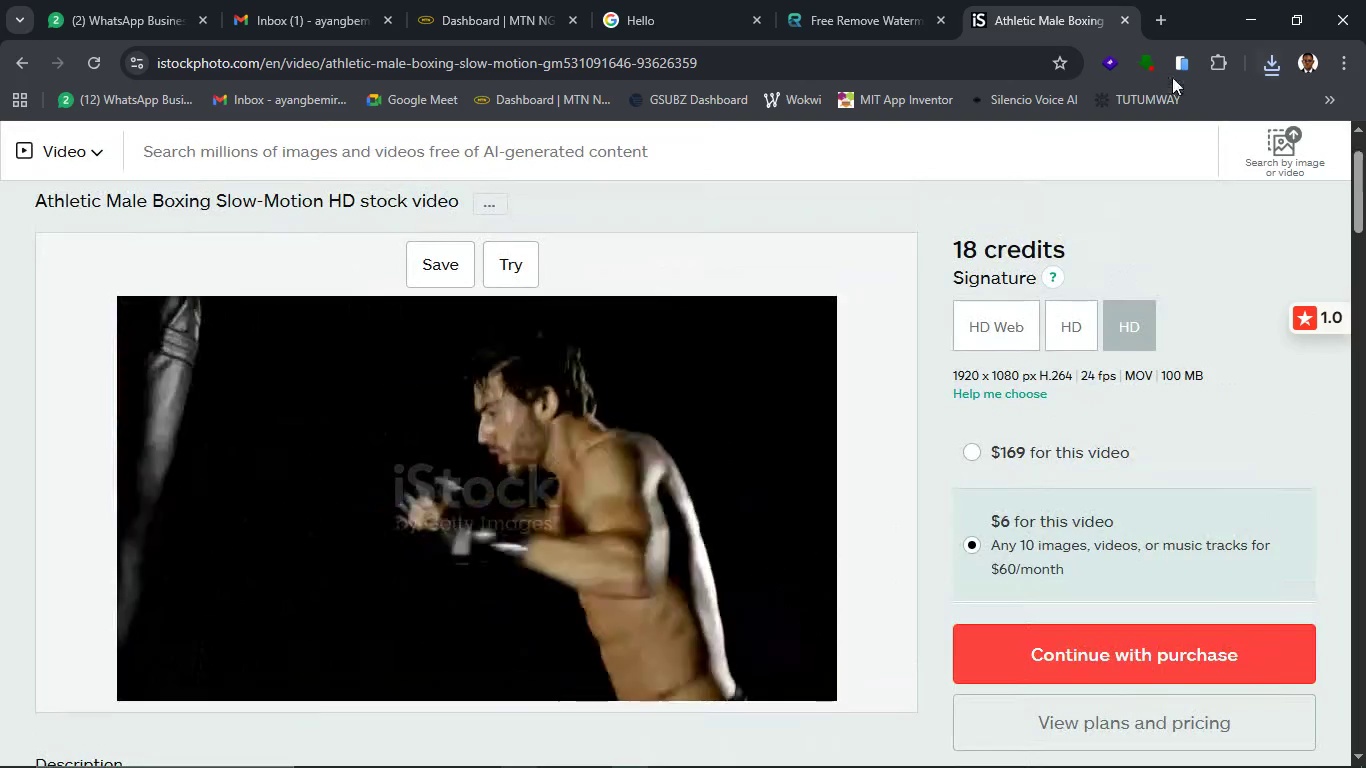 
left_click([1156, 69])
 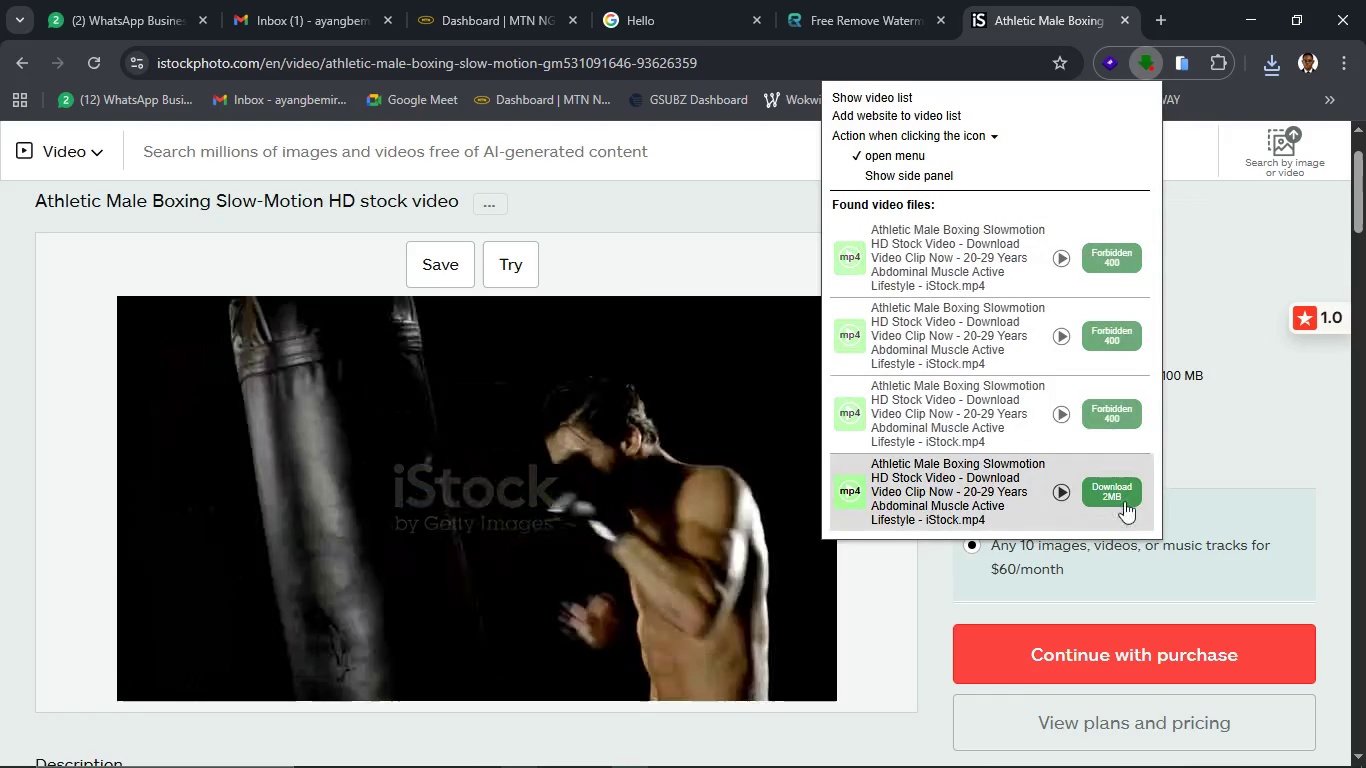 
wait(5.05)
 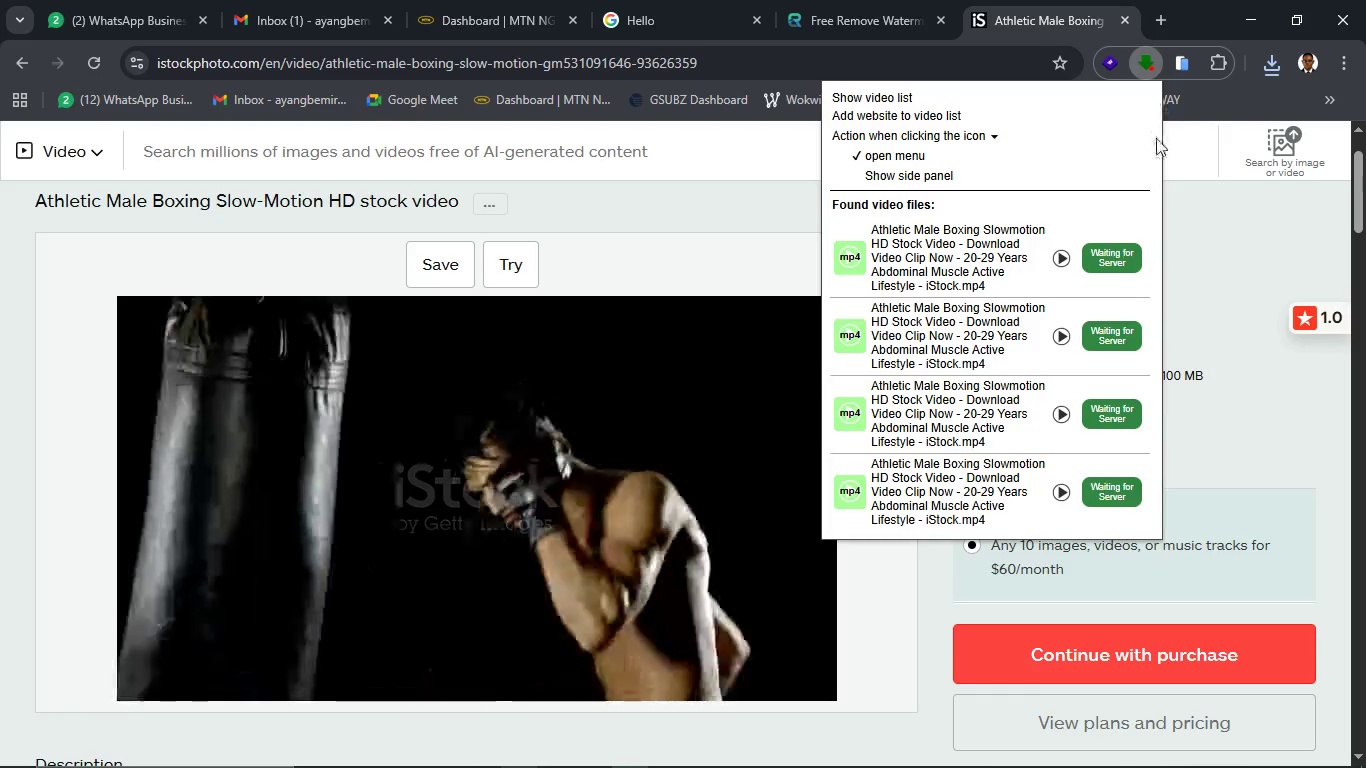 
left_click([1124, 501])
 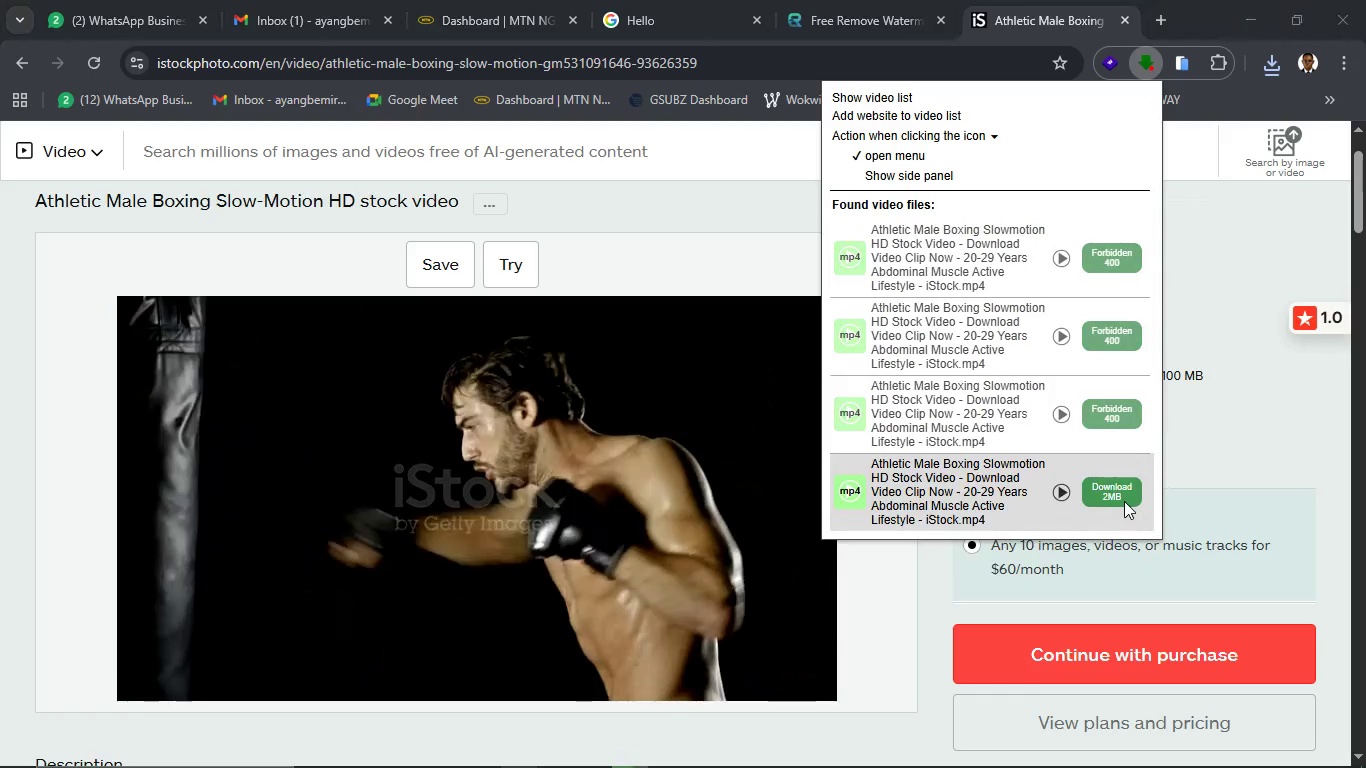 
wait(6.02)
 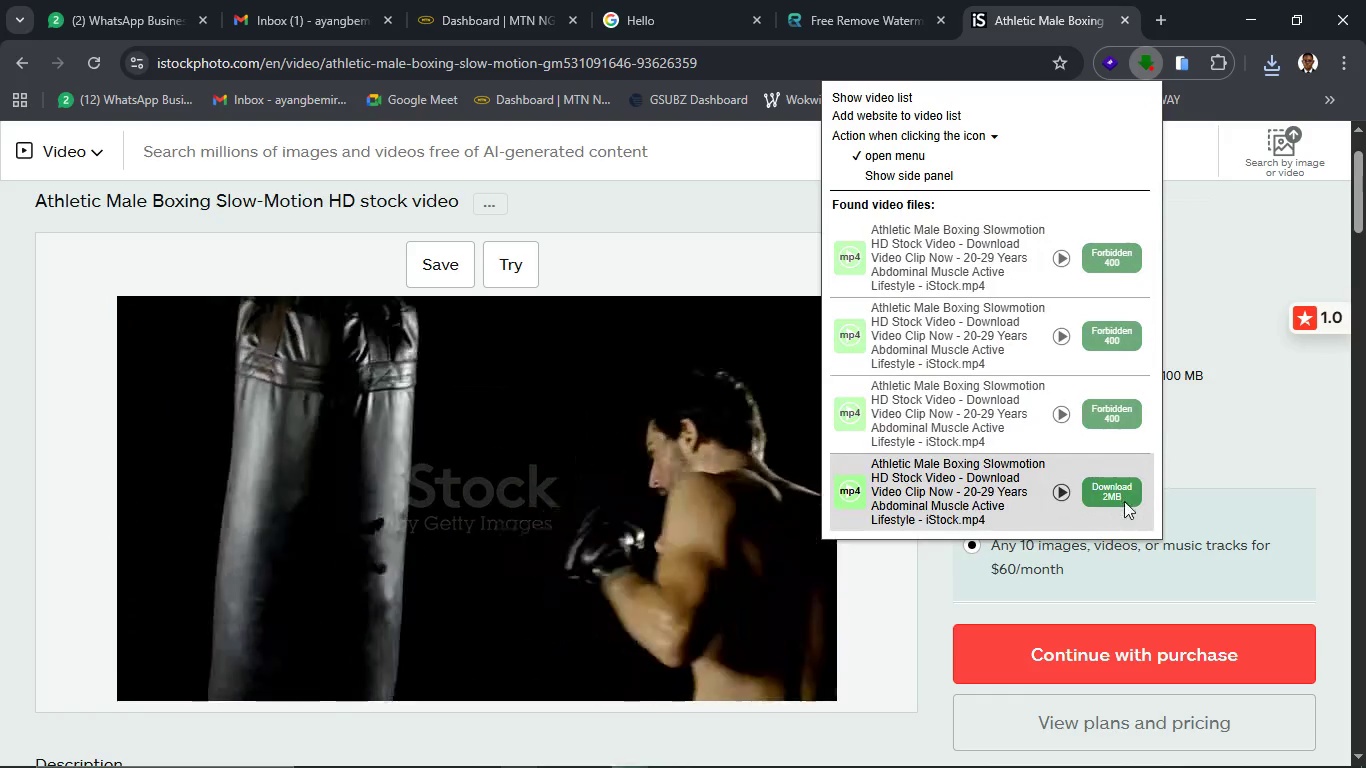 
left_click([1179, 516])
 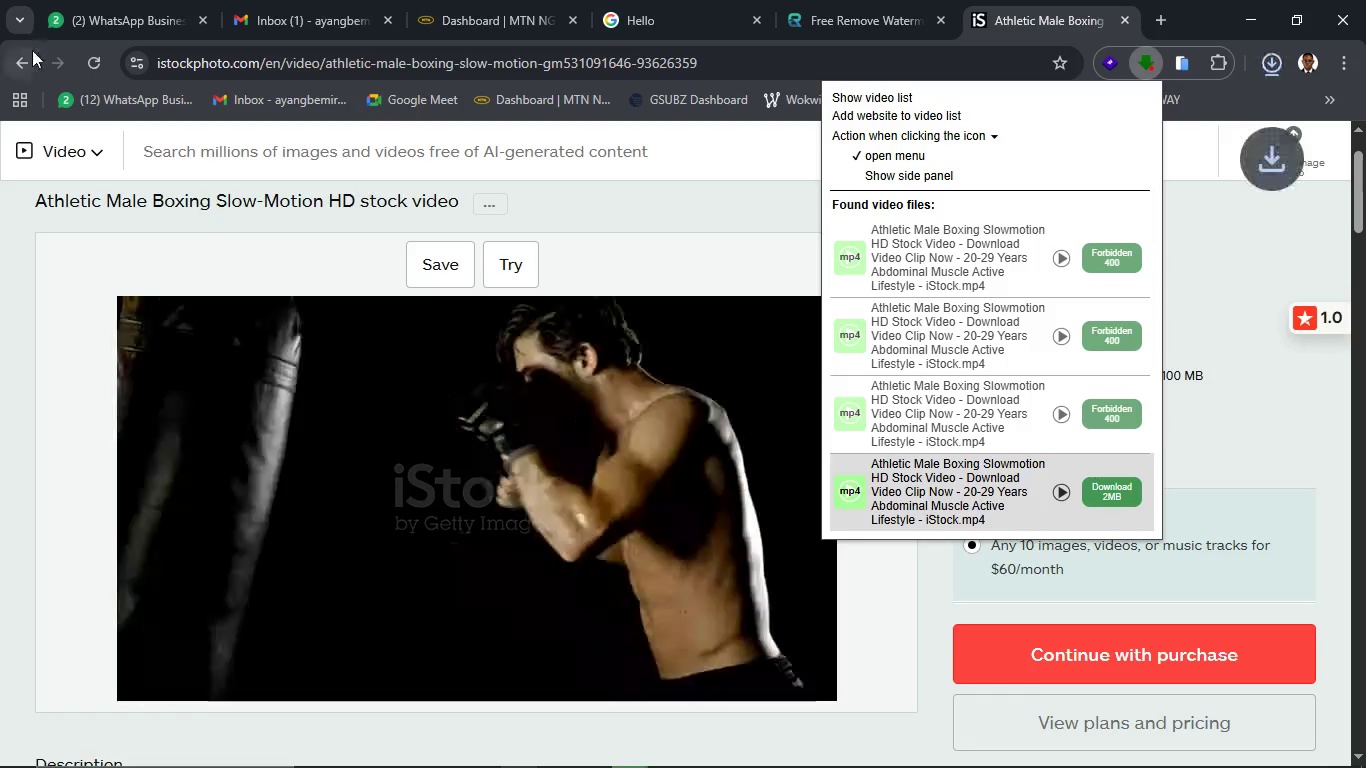 
left_click([31, 50])
 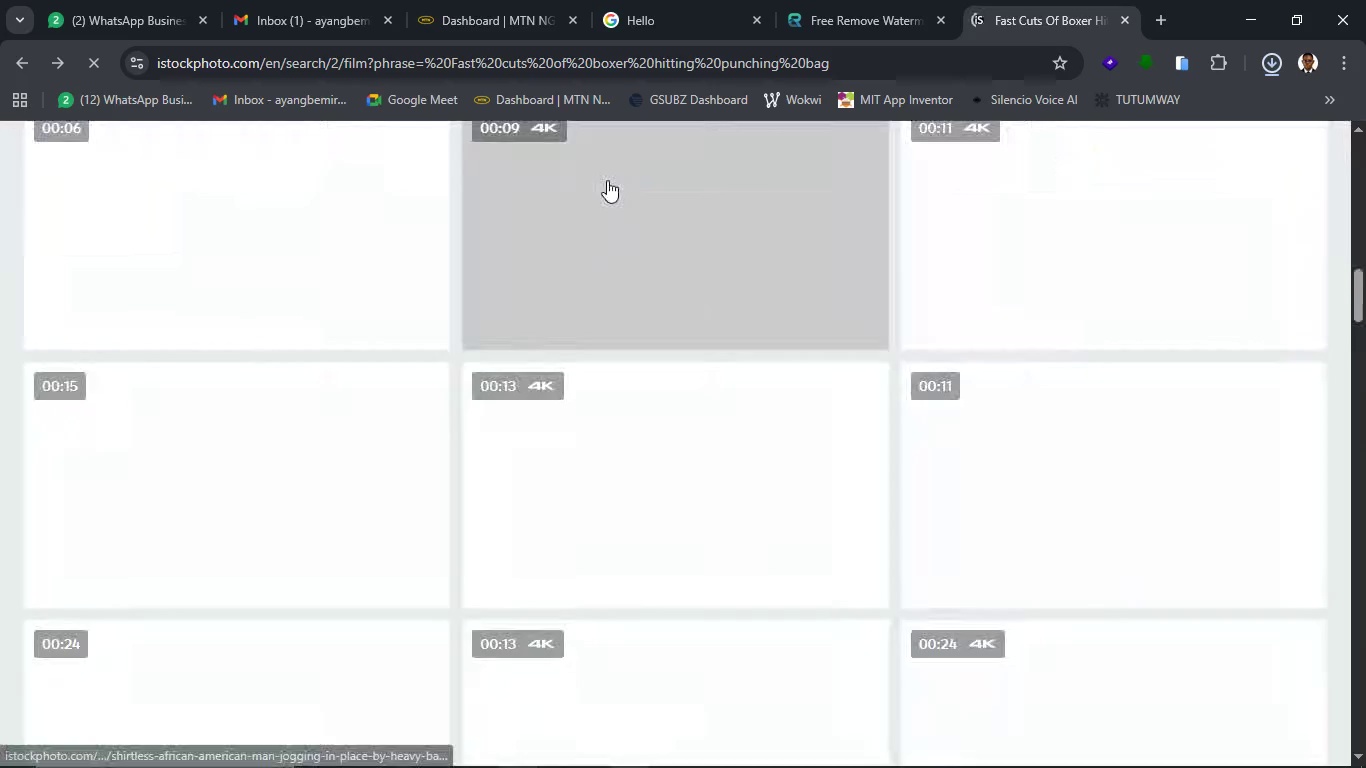 
scroll: coordinate [825, 318], scroll_direction: up, amount: 11.0
 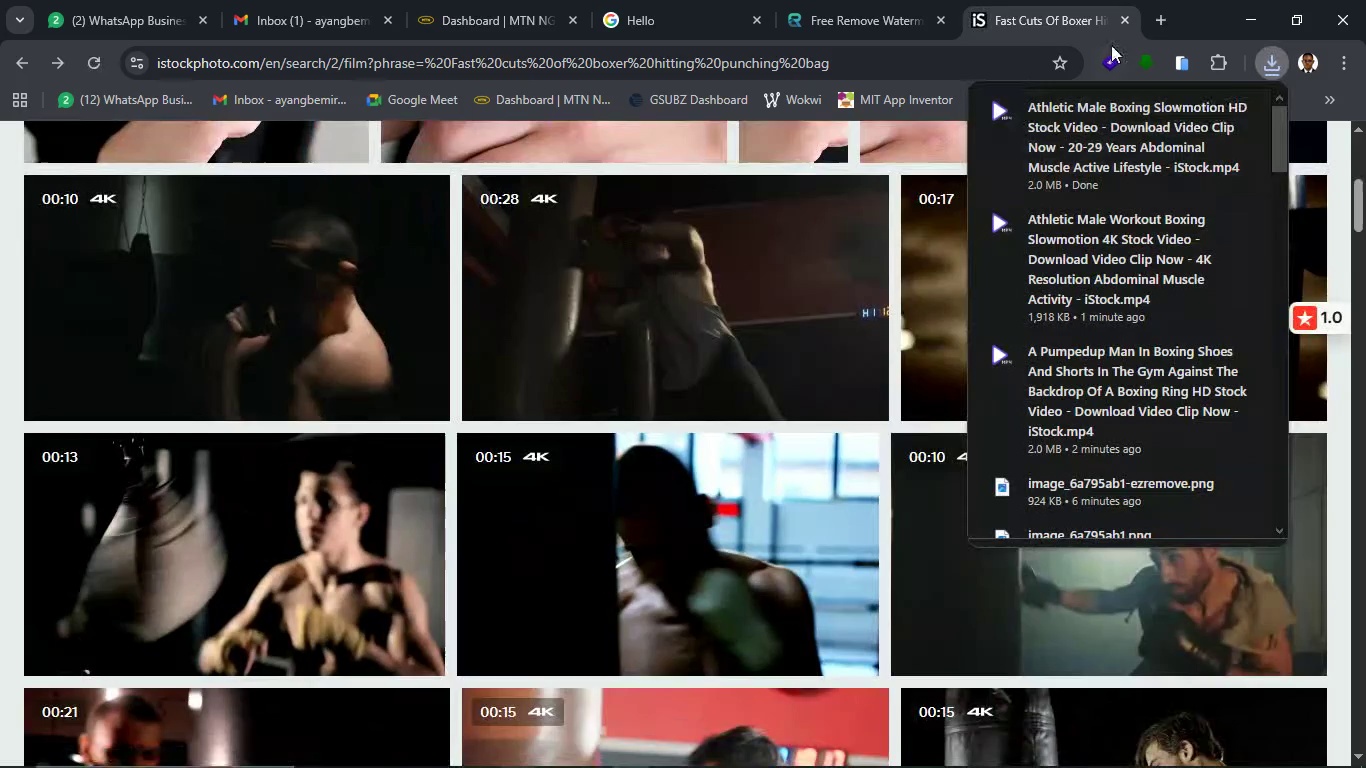 
left_click([1158, 18])
 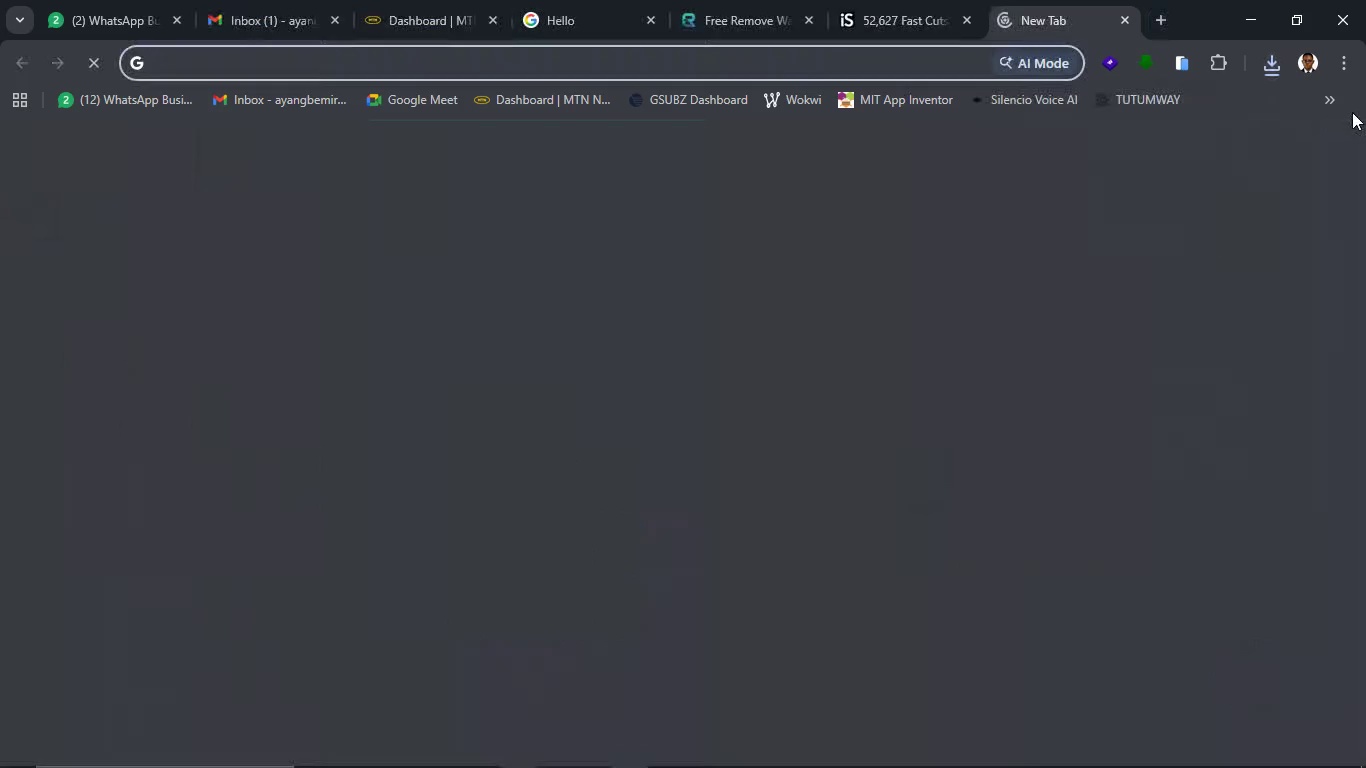 
left_click([1330, 103])
 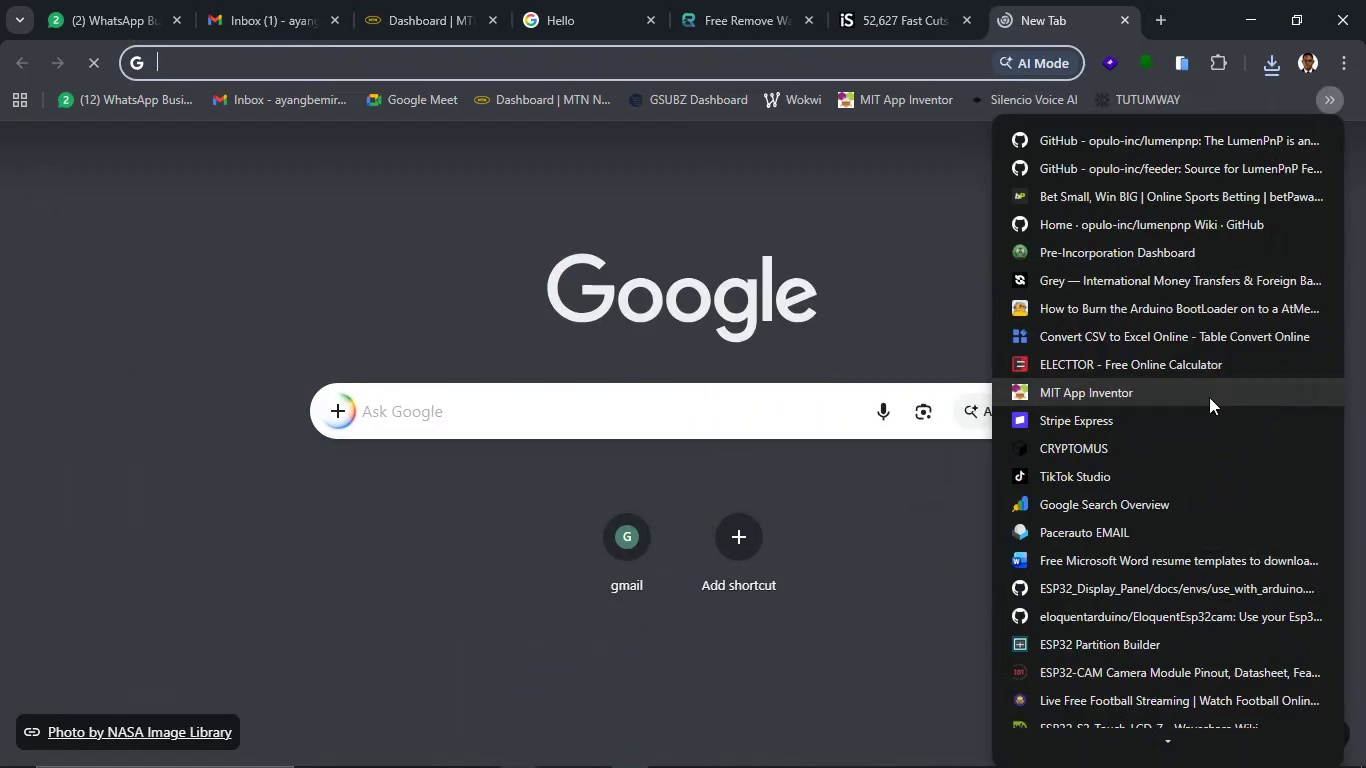 
scroll: coordinate [1080, 659], scroll_direction: down, amount: 14.0
 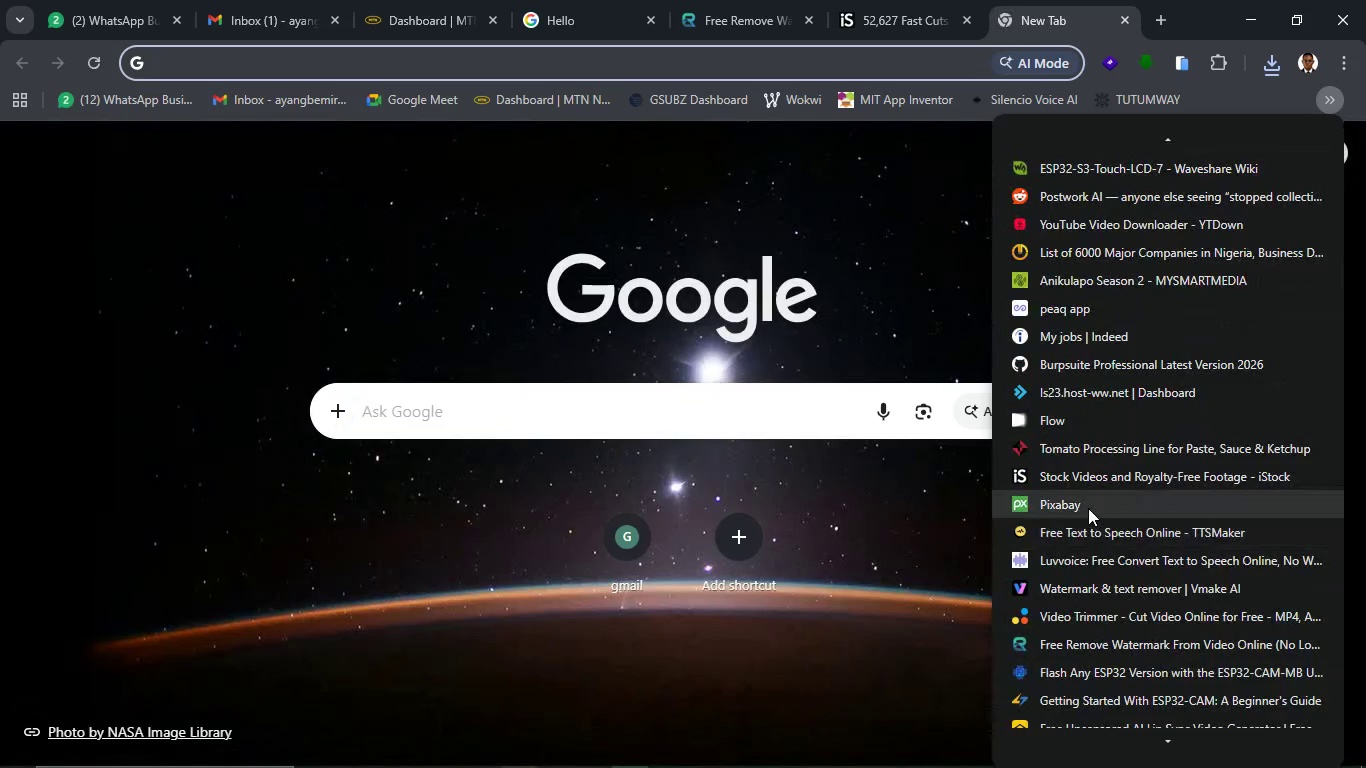 
left_click([1110, 606])
 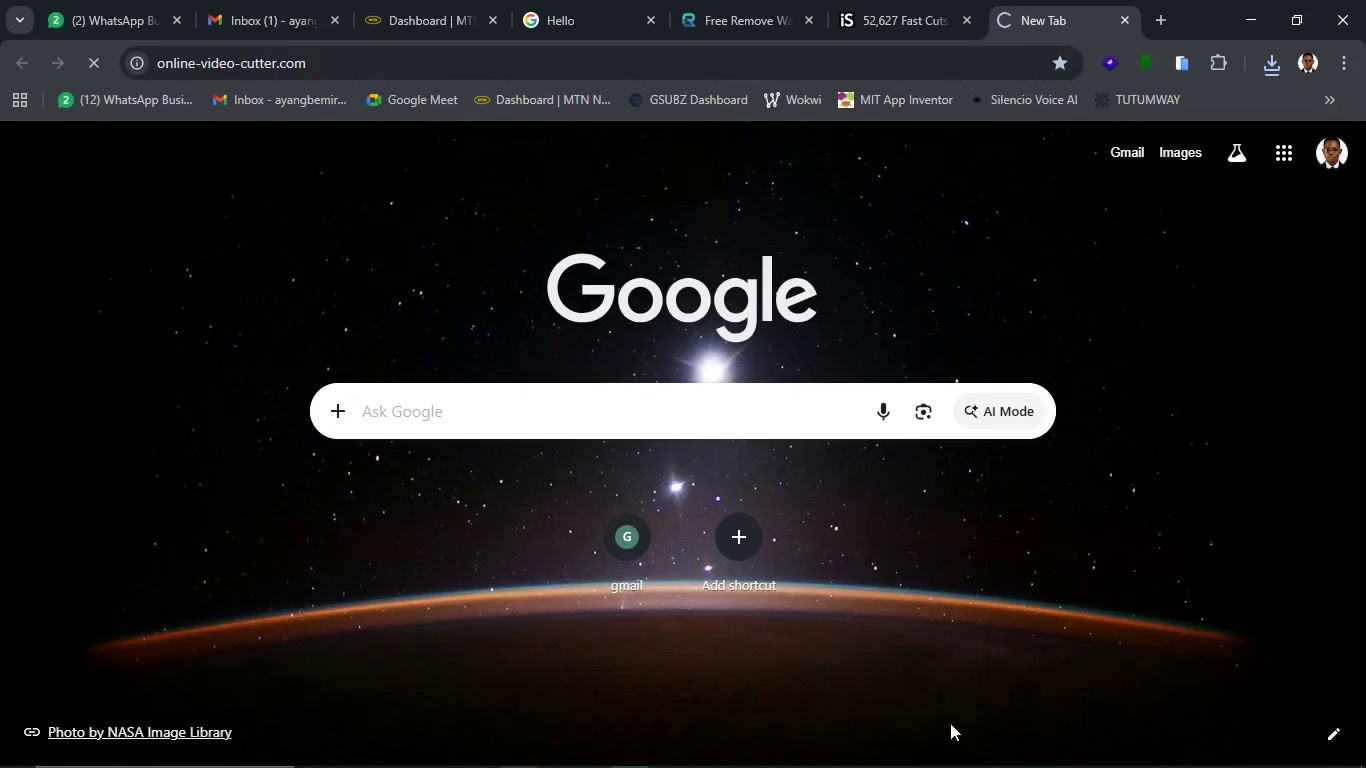 
mouse_move([918, 767])
 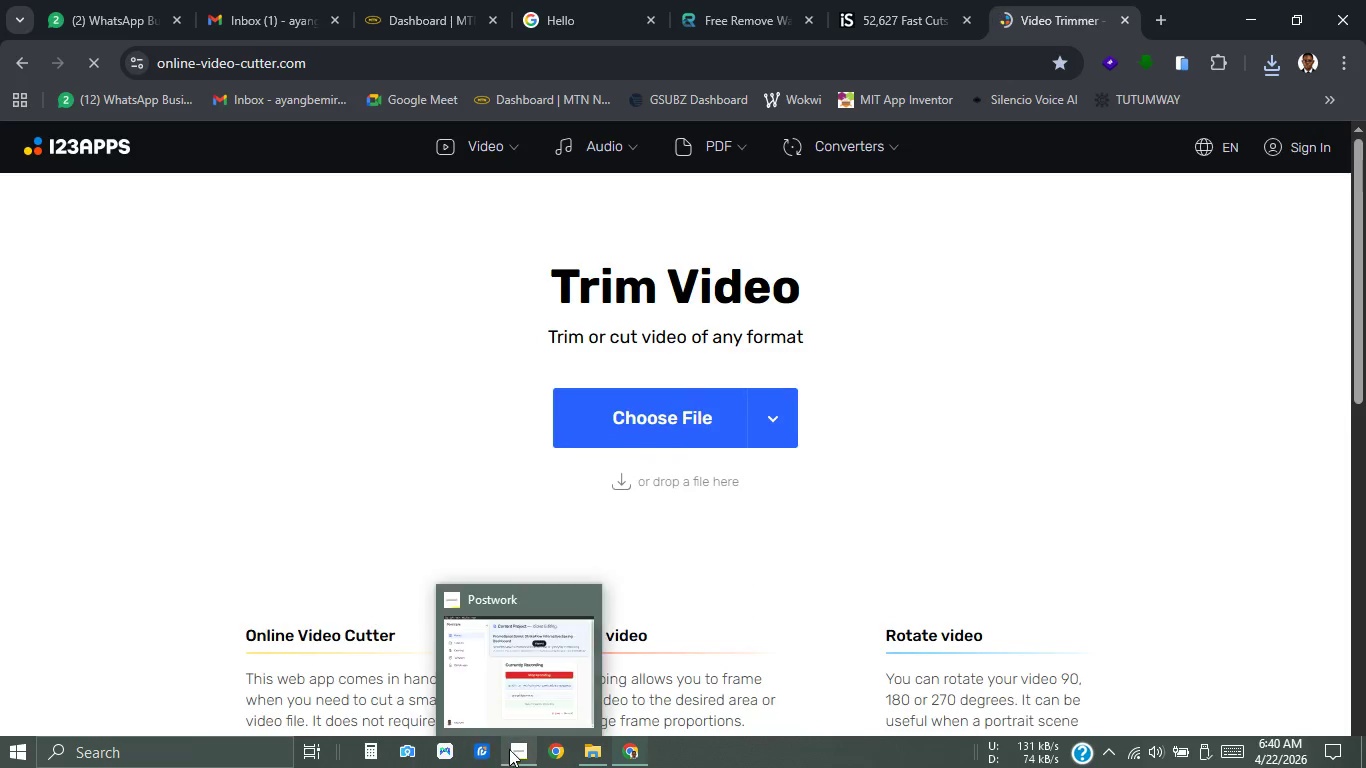 
left_click([509, 749])